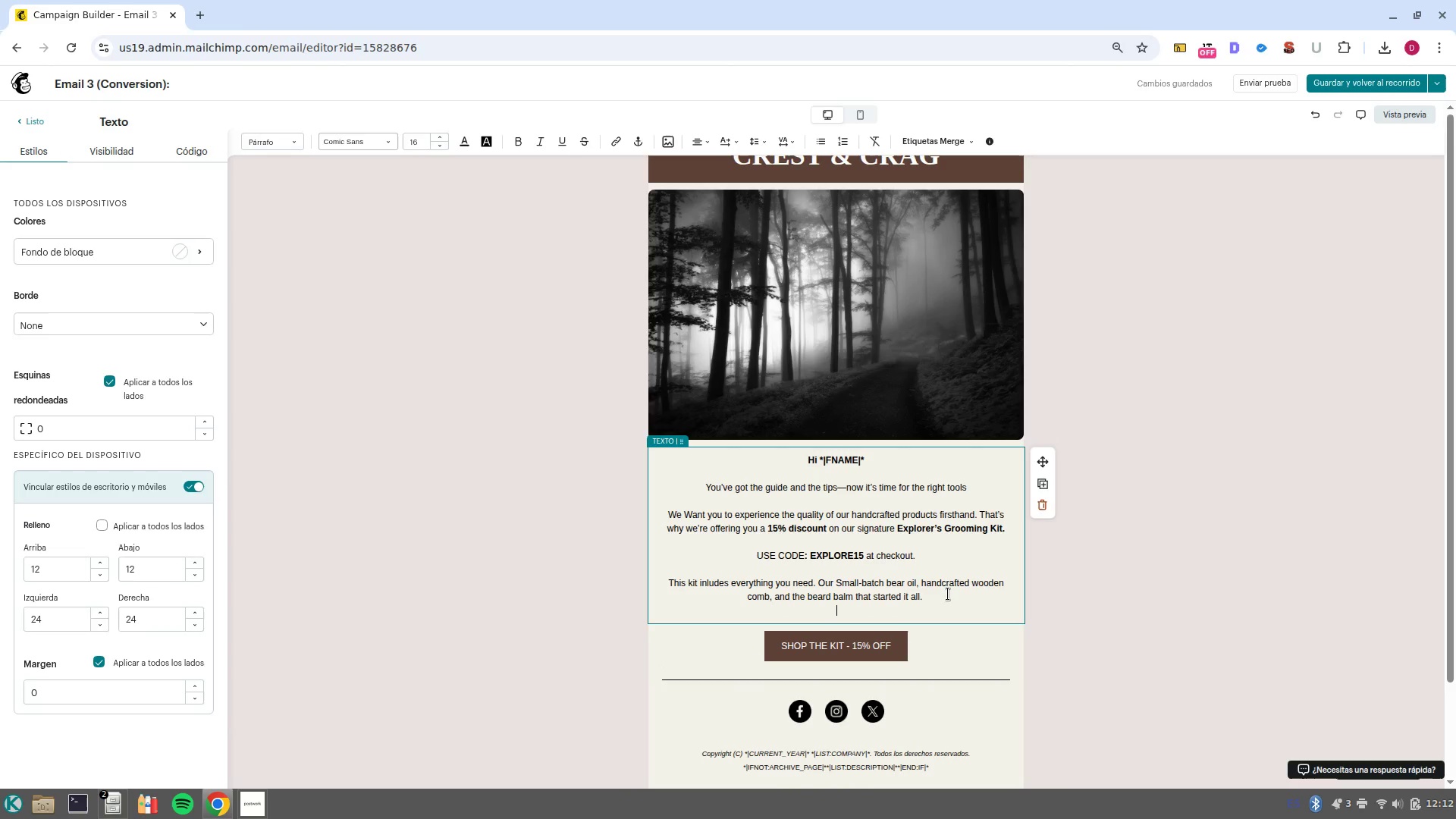 
key(Enter)
 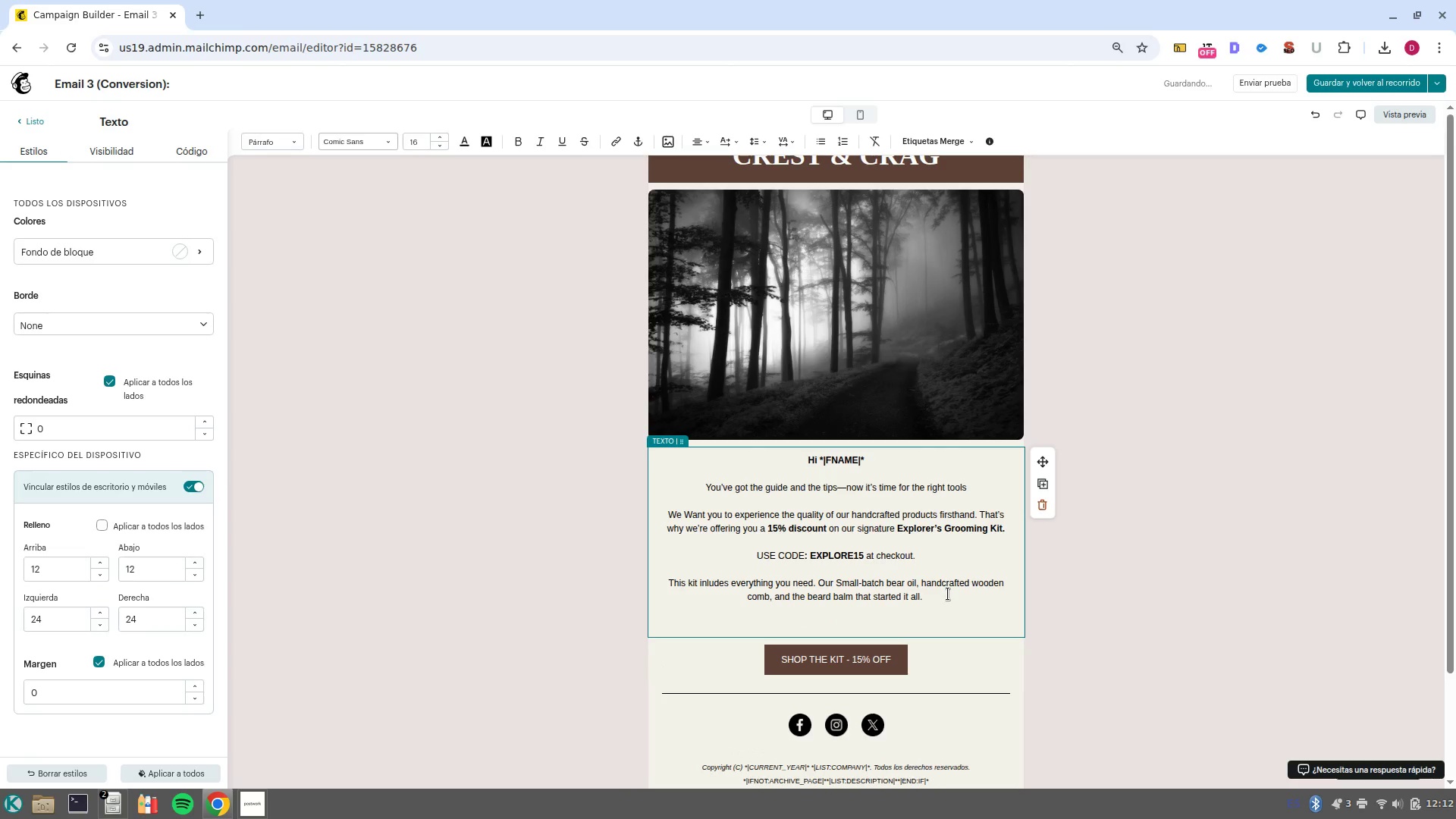 
type(This is a limited/time offer for our newest community members)
 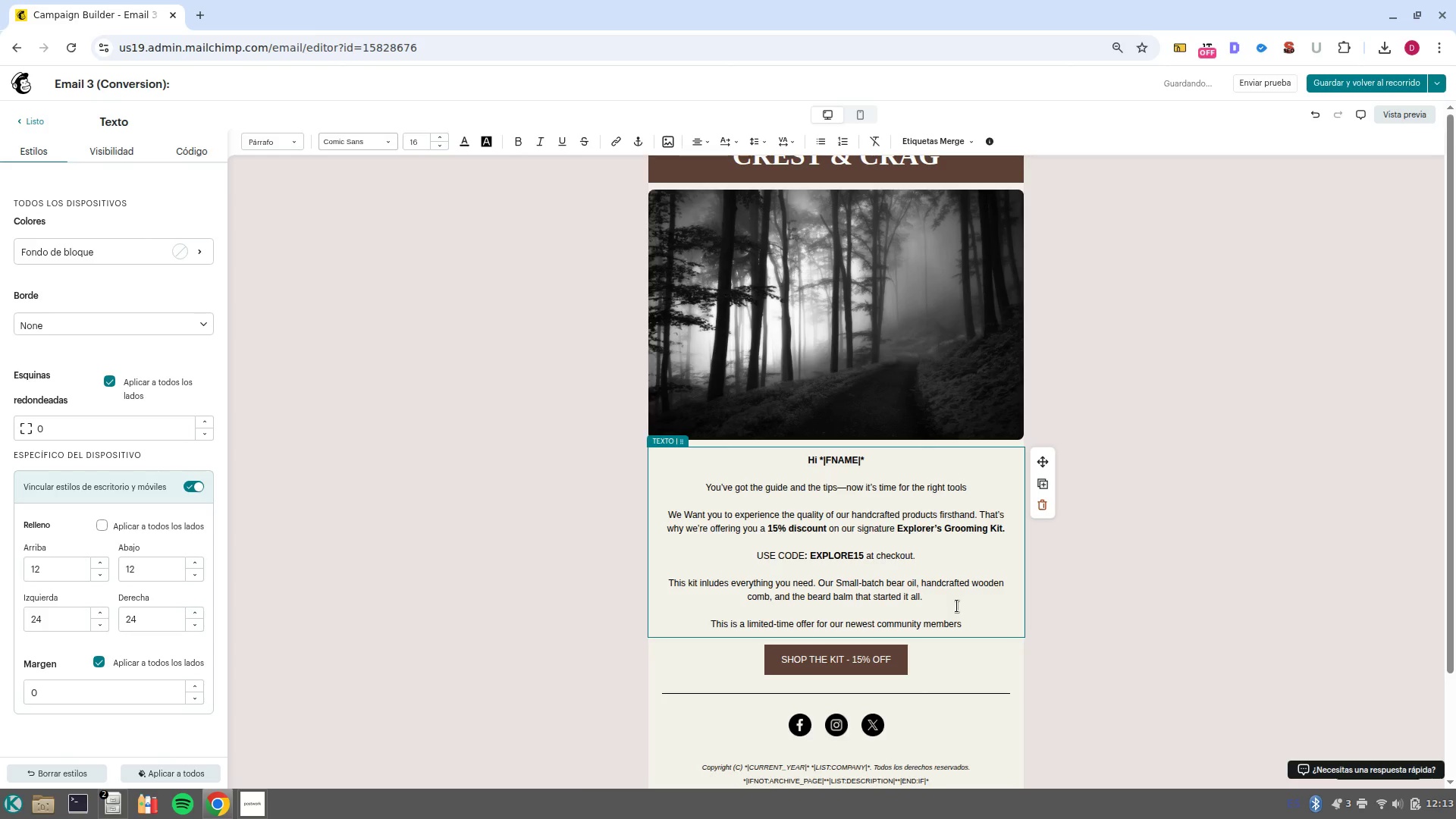 
left_click_drag(start_coordinate=[965, 623], to_coordinate=[643, 627])
 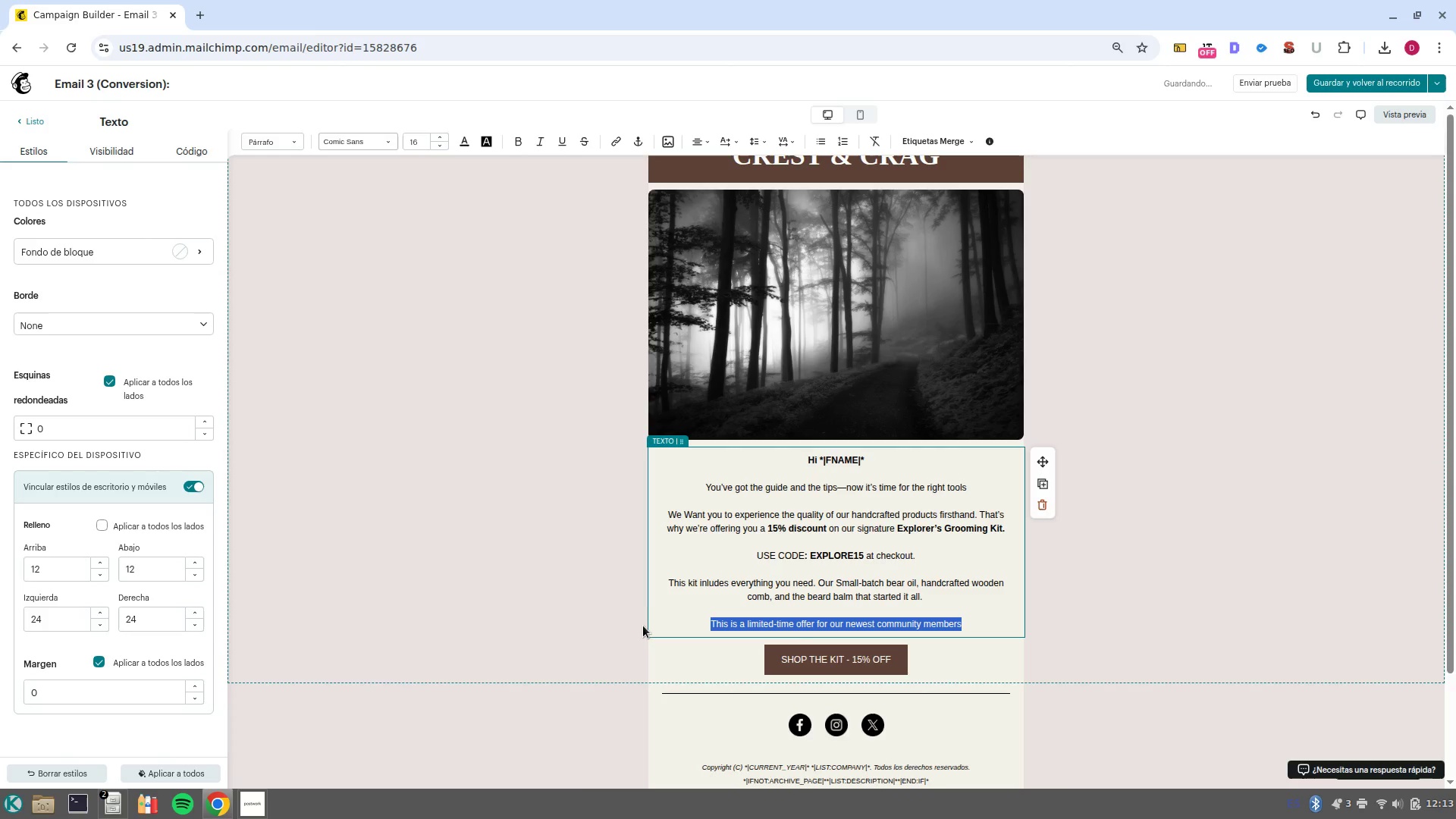 
key(Control+B)
 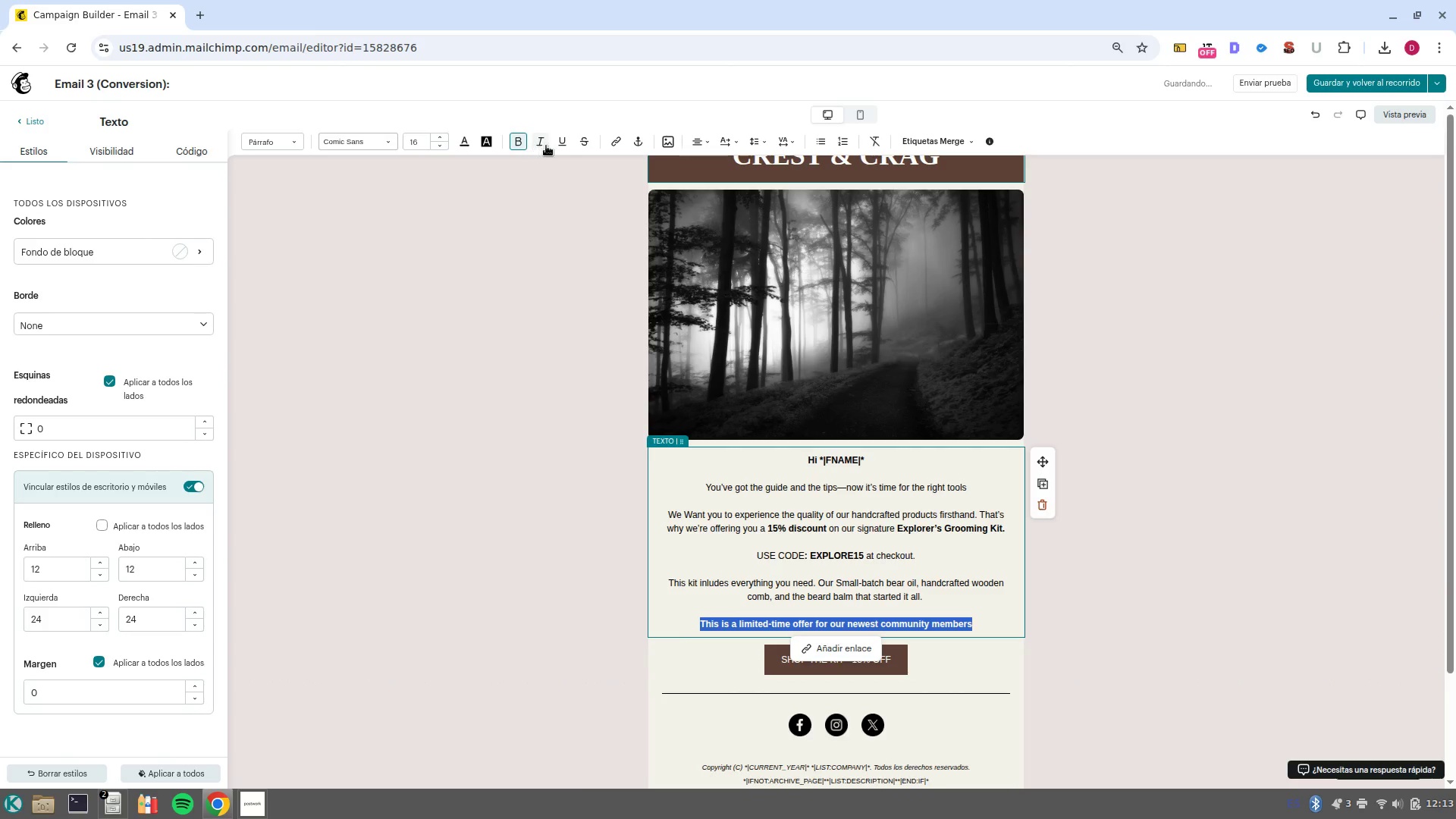 
left_click([544, 143])
 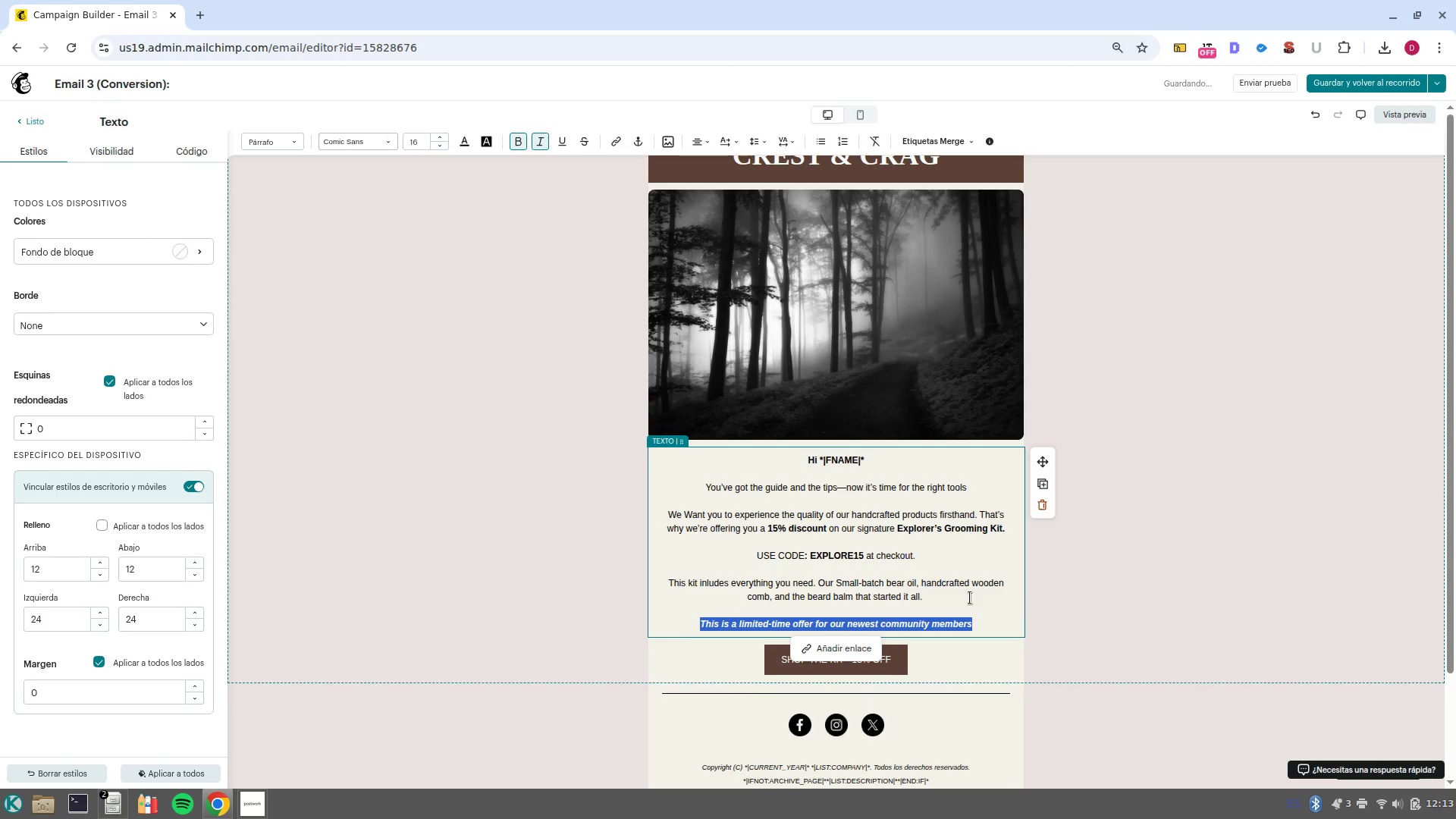 
left_click([993, 617])
 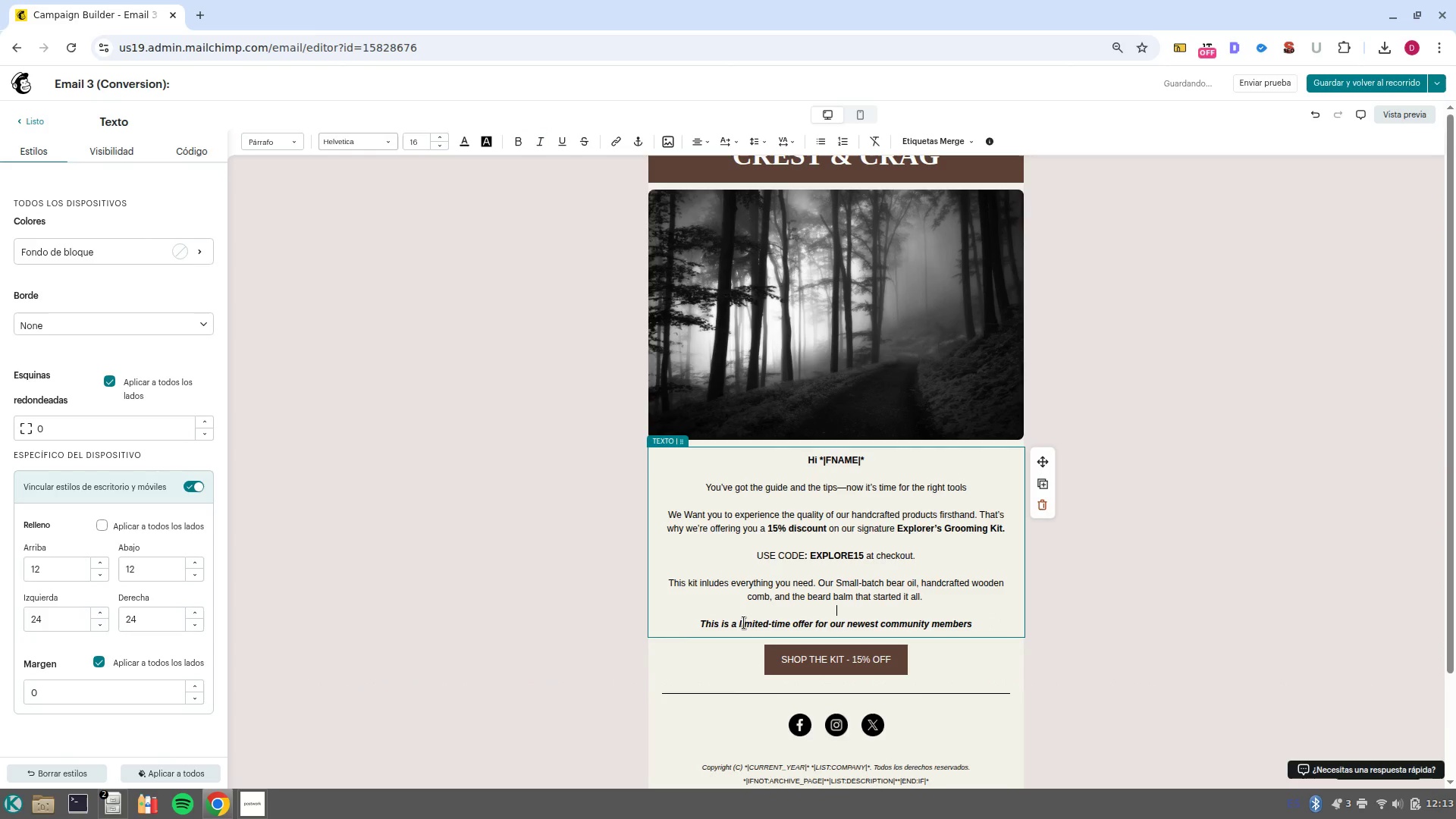 
left_click([701, 613])
 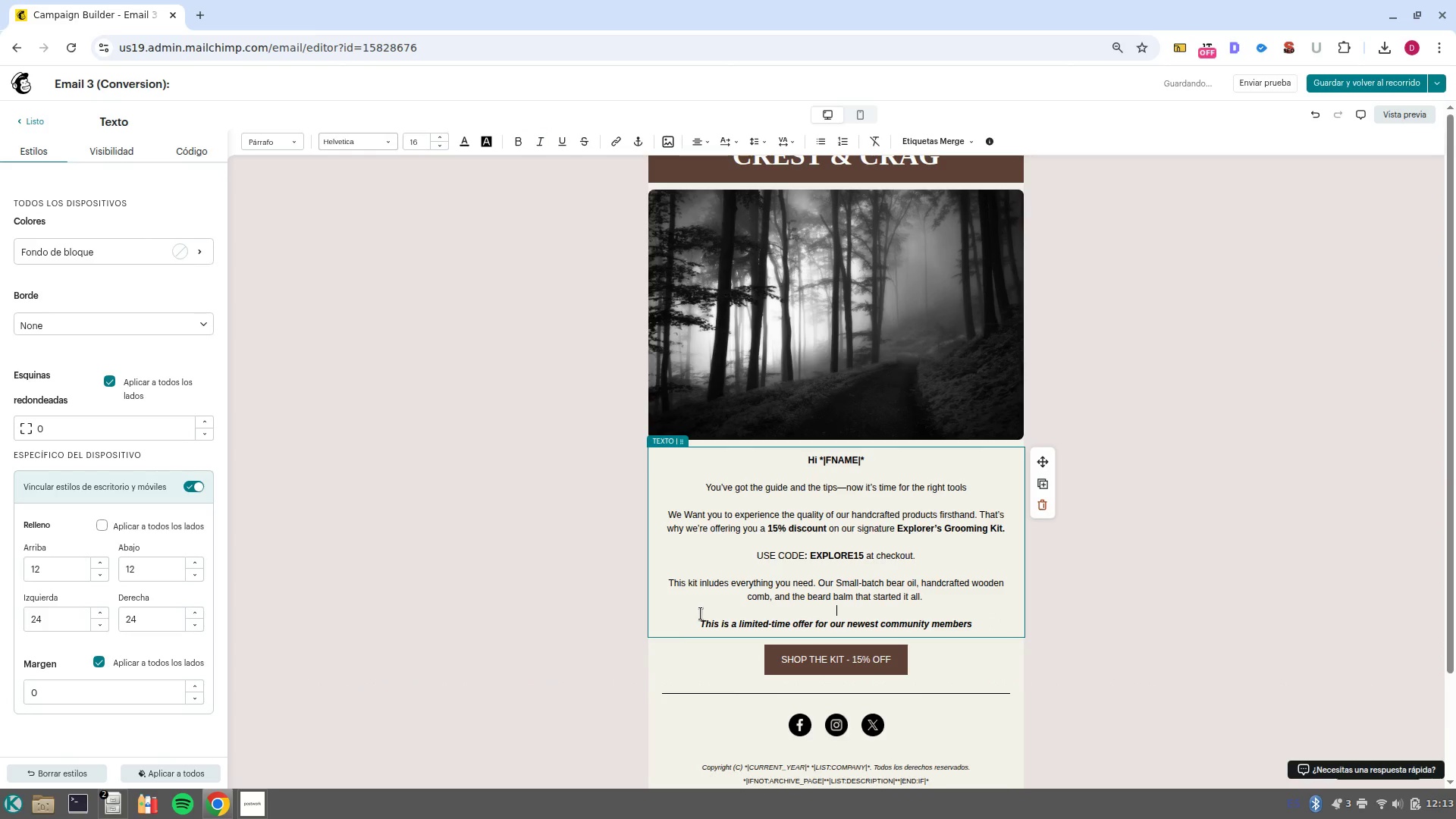 
left_click([704, 623])
 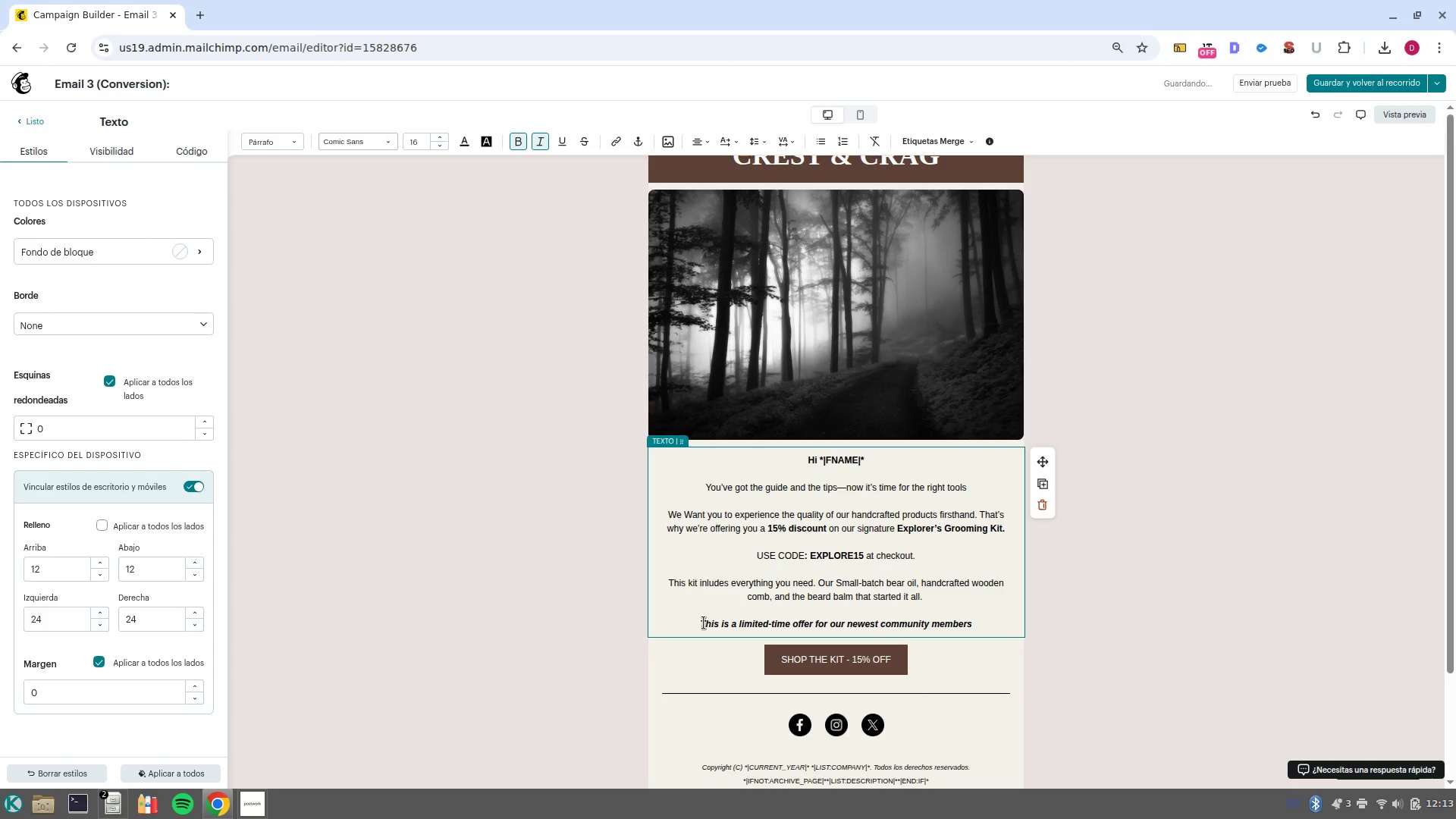 
key(ArrowLeft)
 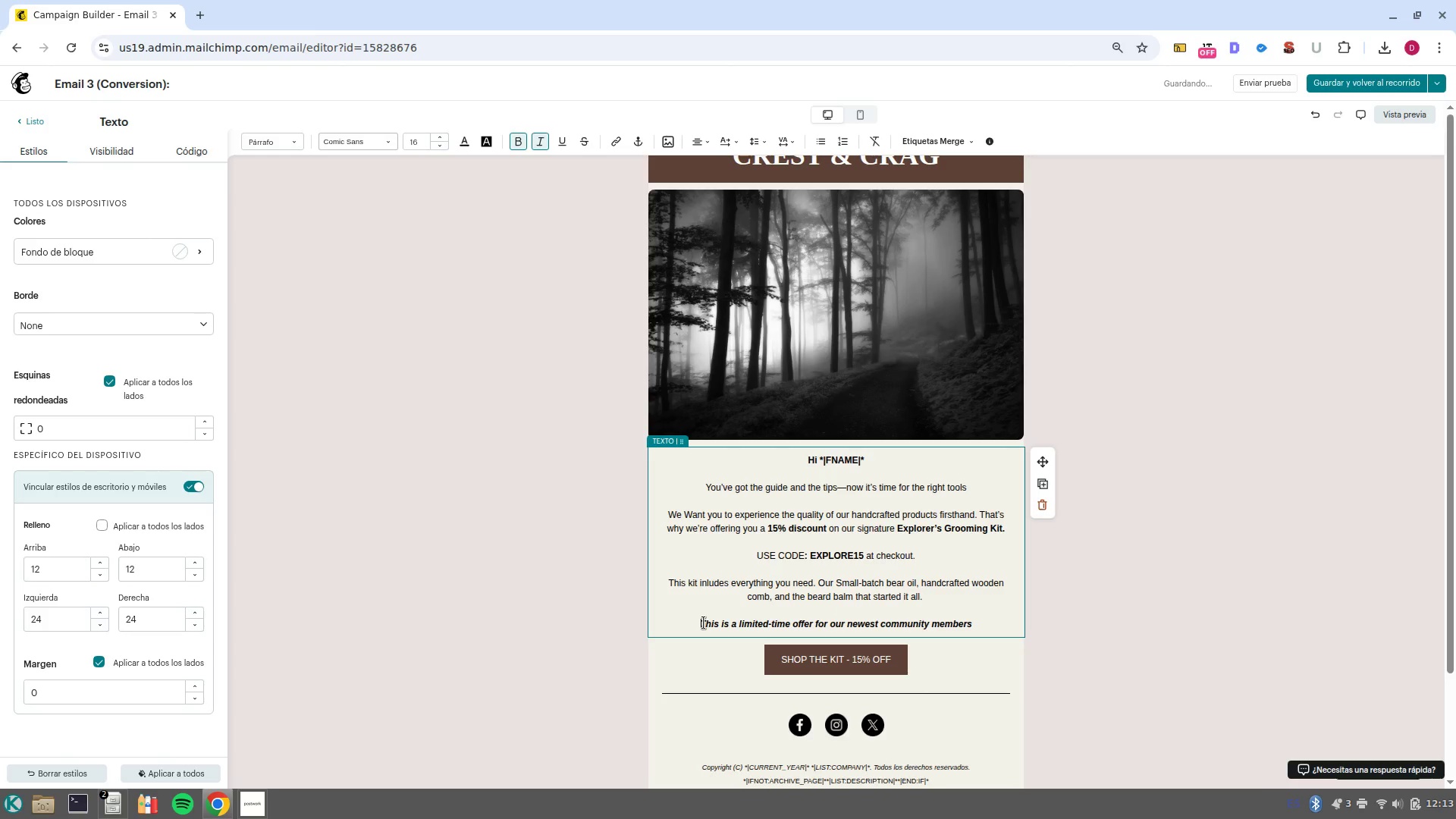 
type(NOTE> )
 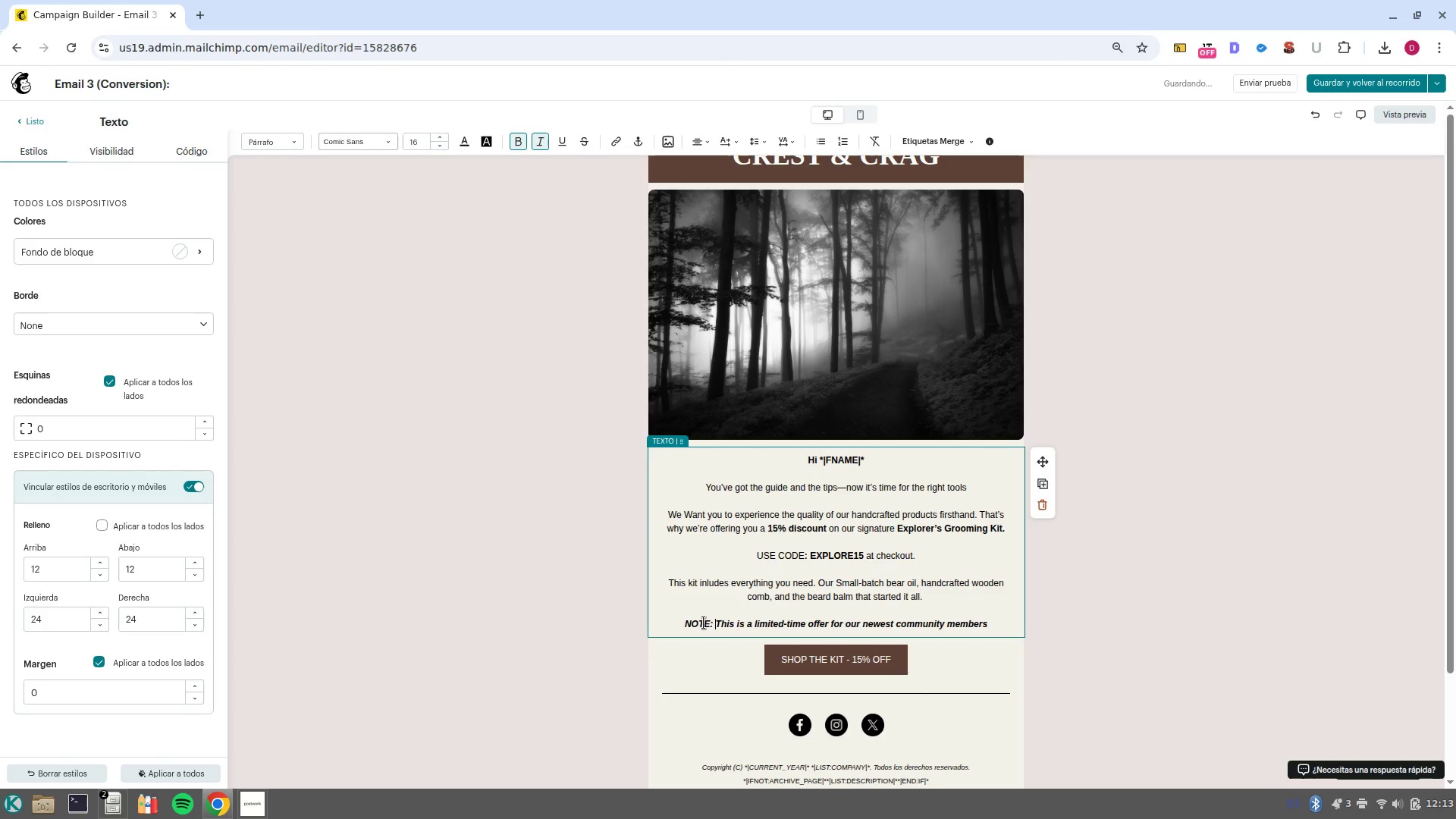 
key(Control+ControlLeft)
 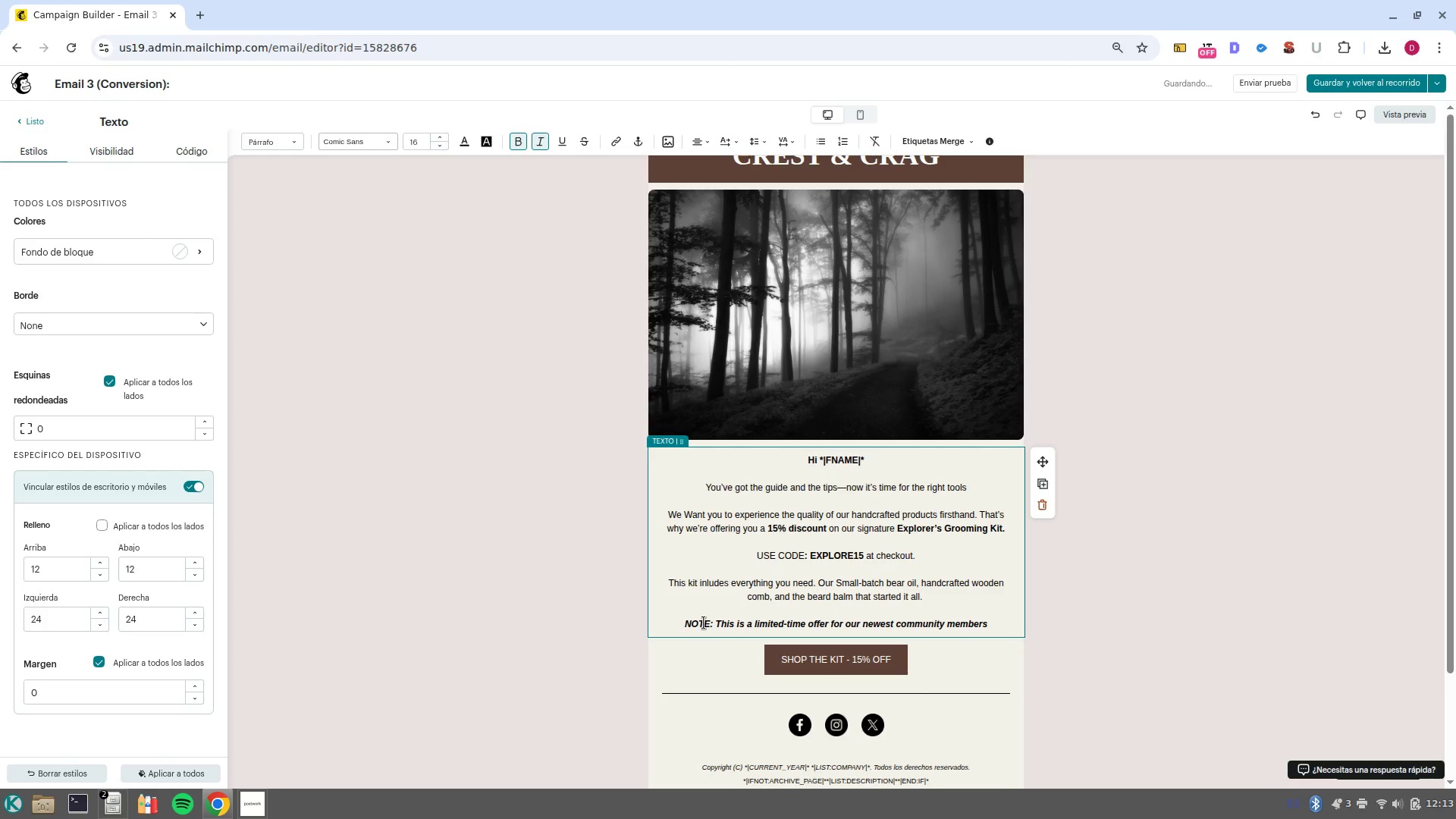 
key(CapsLock)
 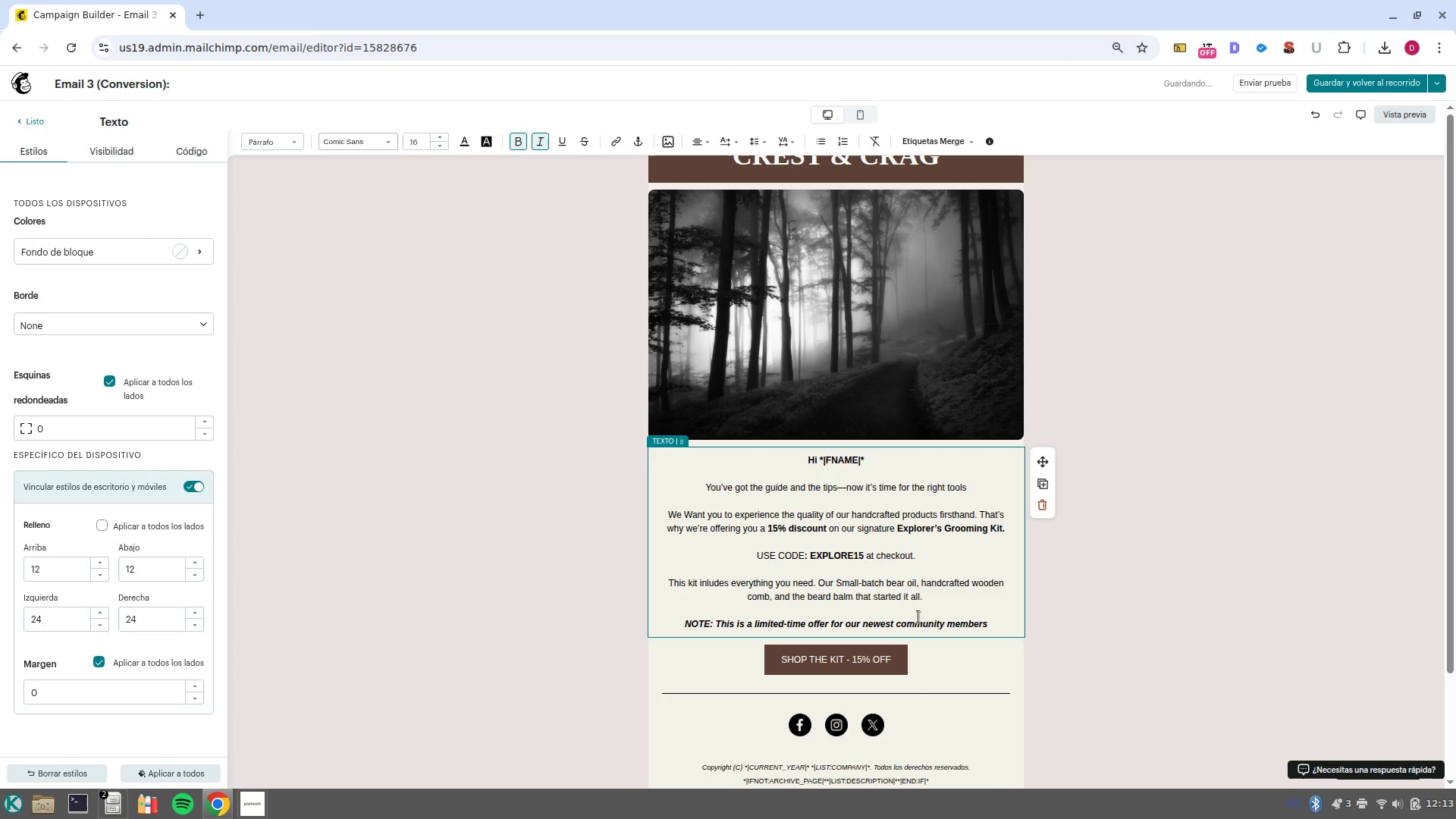 
left_click([997, 618])
 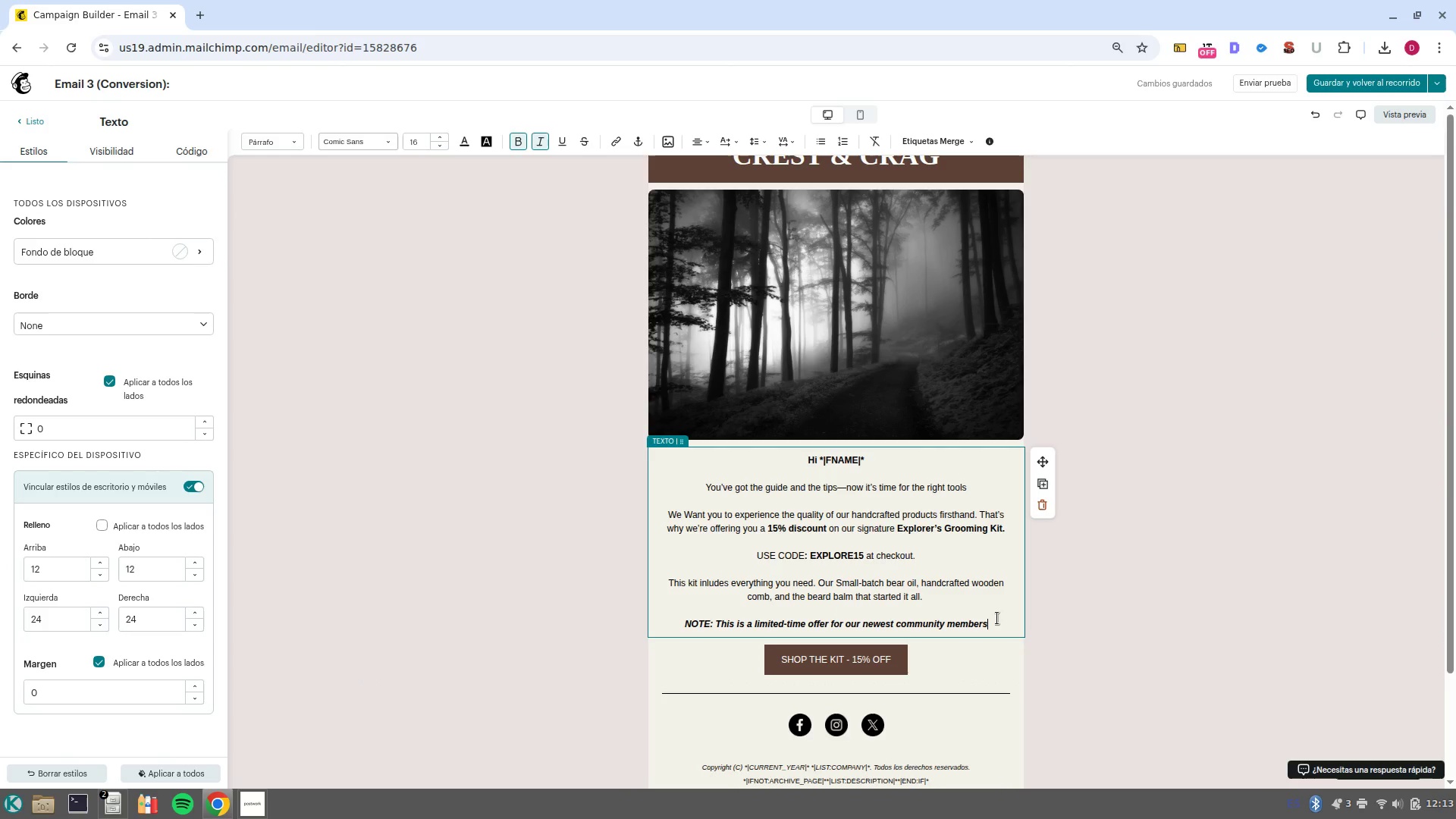 
key(Enter)
 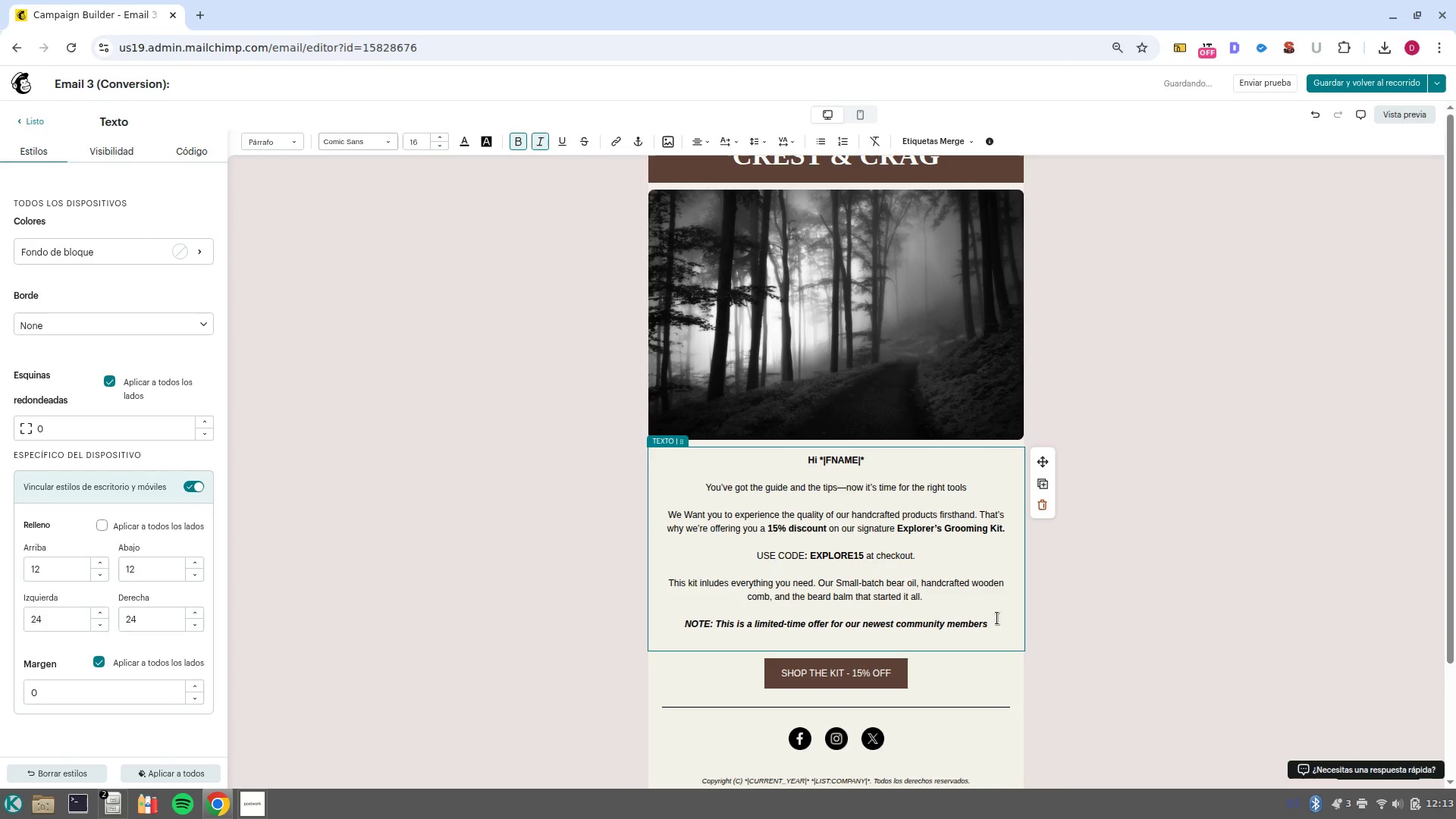 
type(Stay sharp. )
 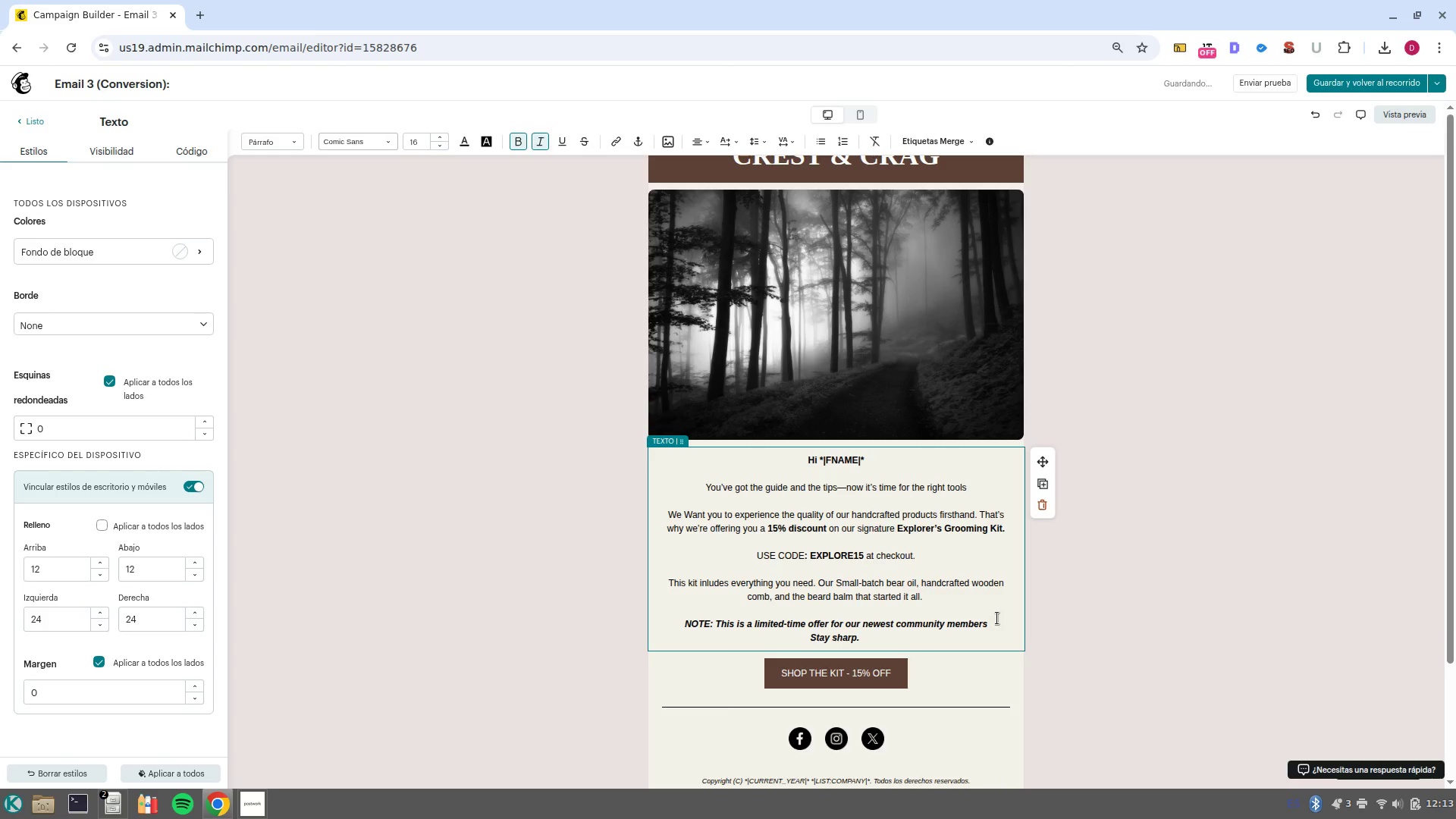 
key(Enter)
 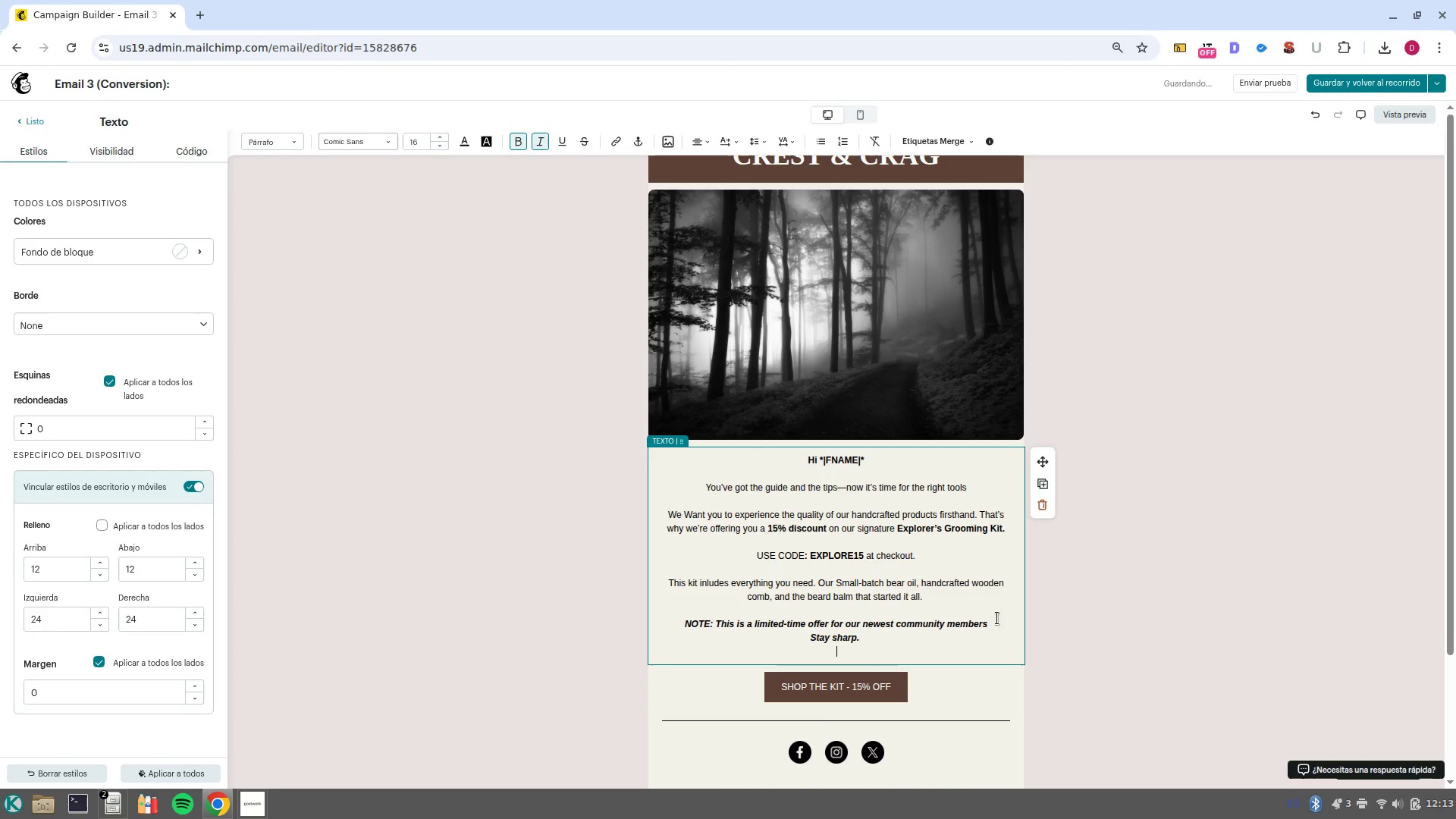 
key(Control+Shift+V)
 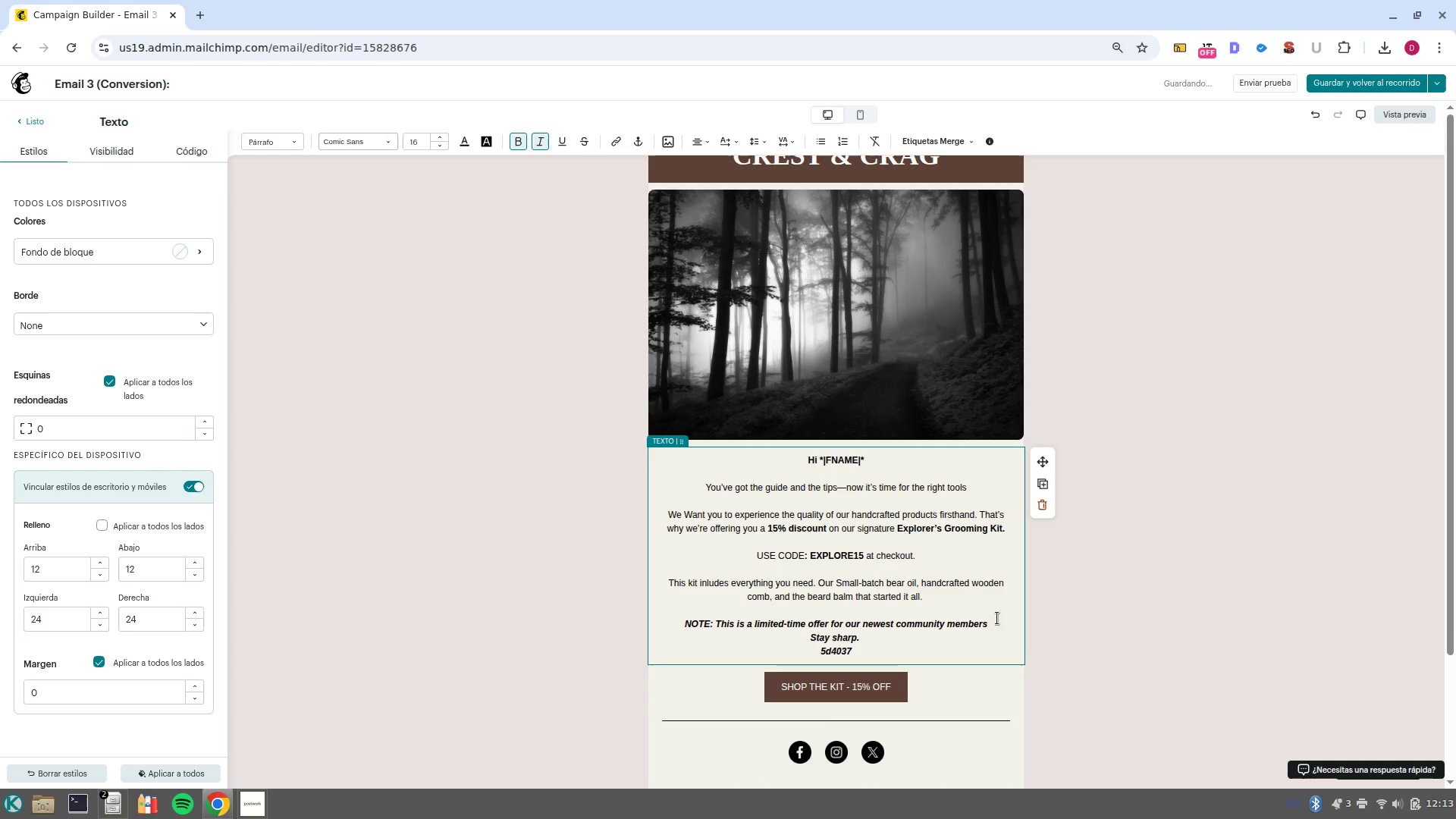 
key(Control+Backspace)
 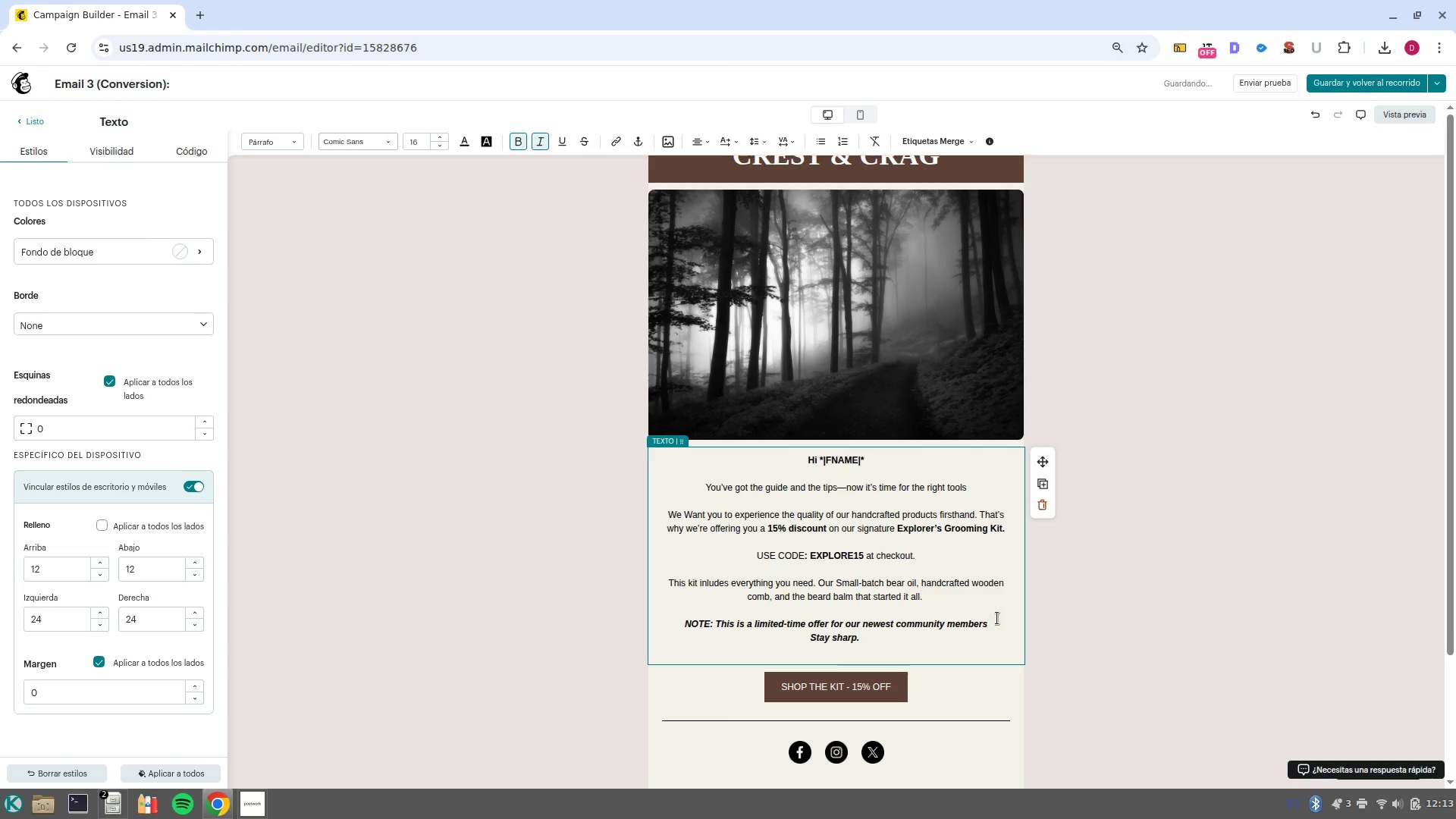 
type(the C)
key(Backspace)
key(Backspace)
key(Backspace)
key(Backspace)
key(Backspace)
type(The Crest^)
 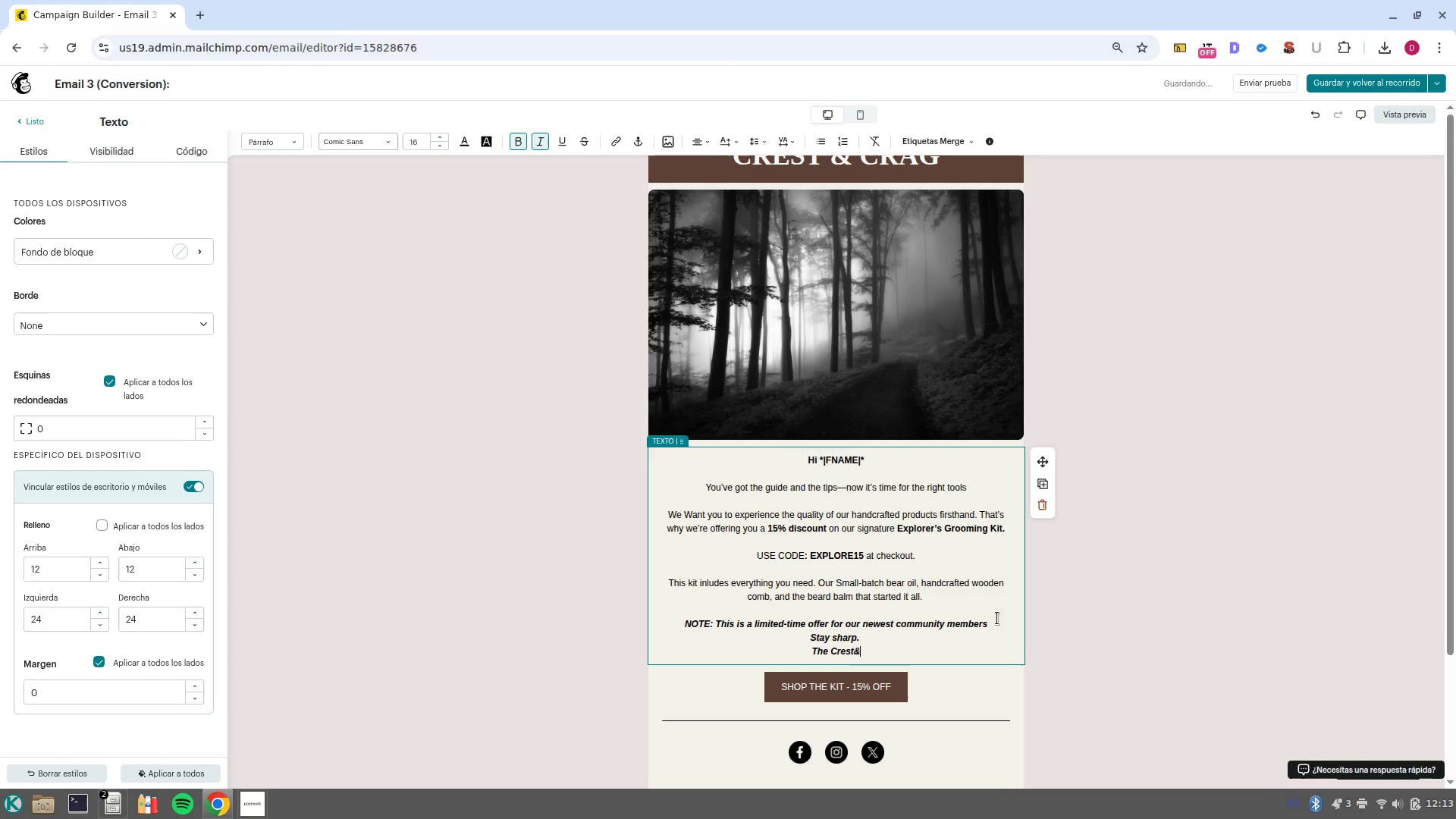 
key(ArrowLeft)
 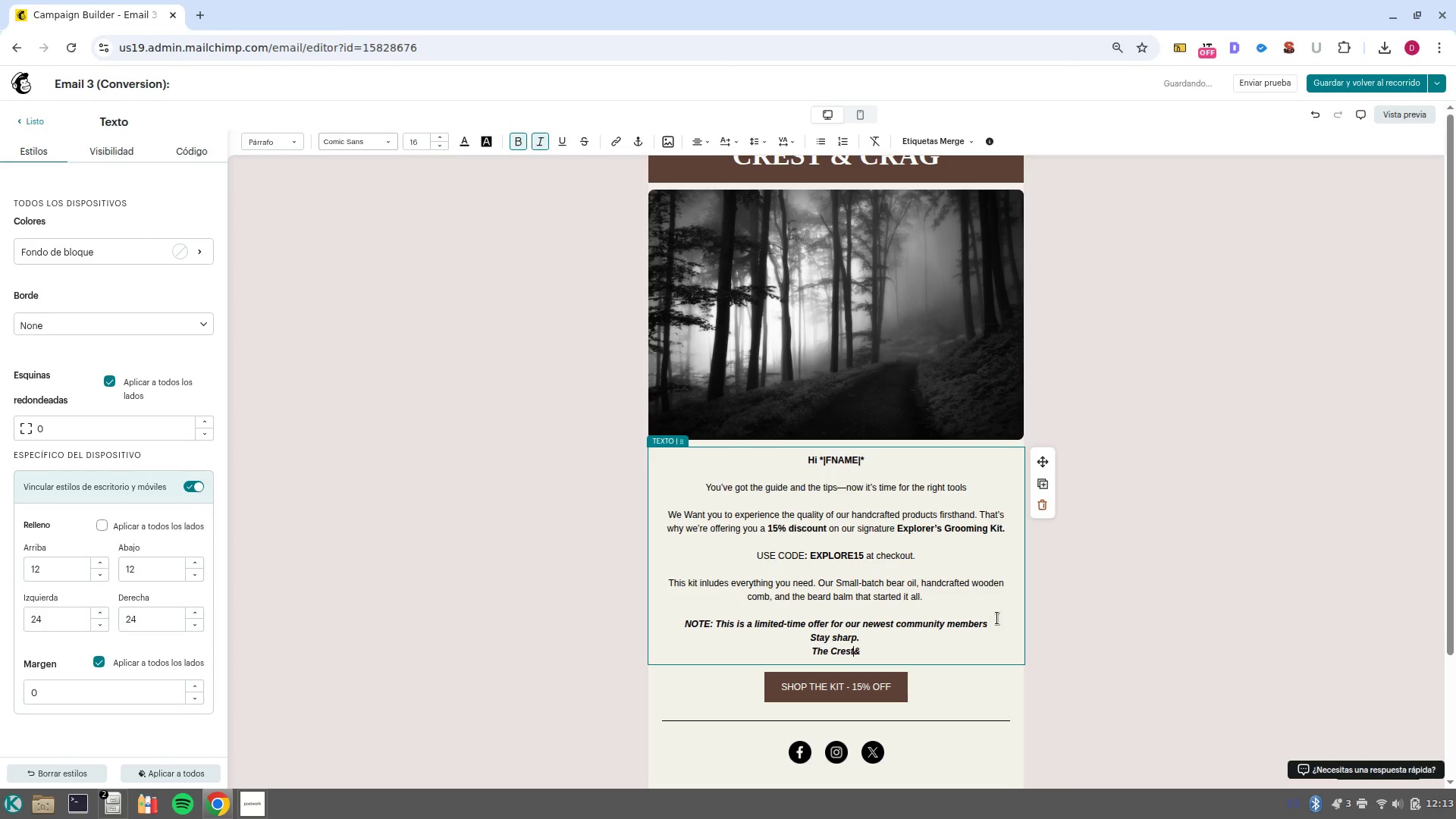 
key(Space)
 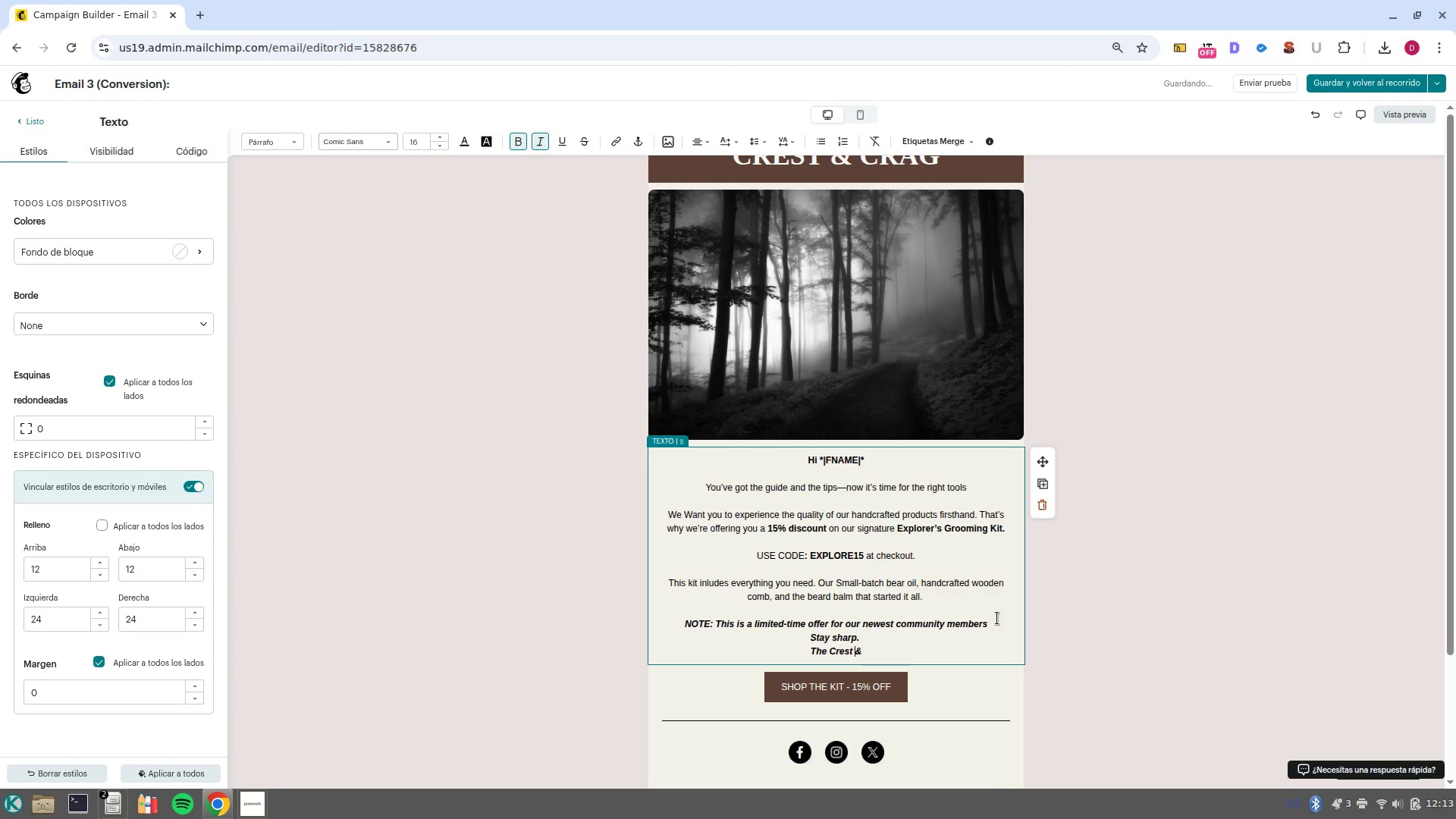 
key(ArrowRight)
 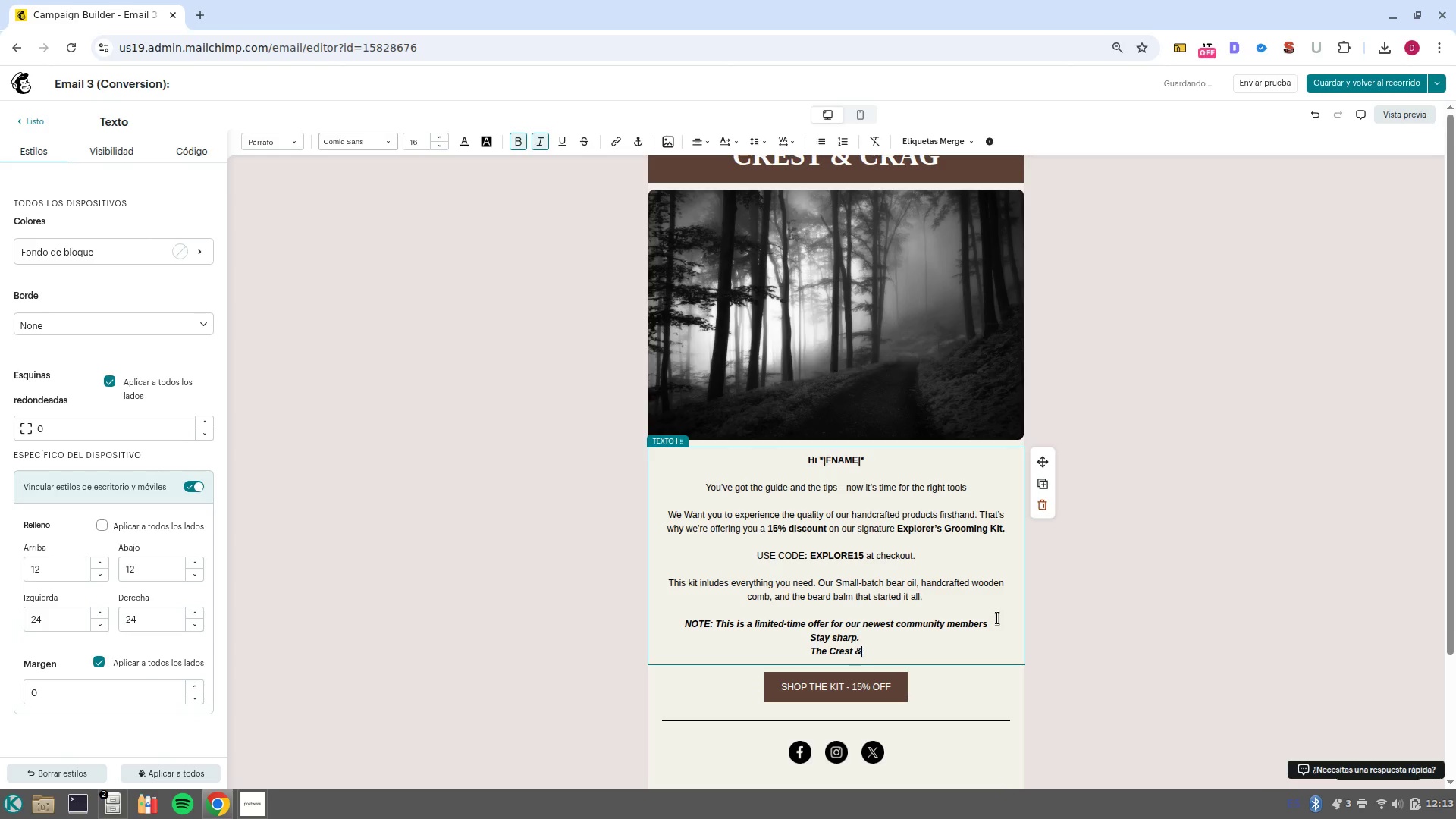 
hold_key(key=ShiftLeft, duration=0.36)
 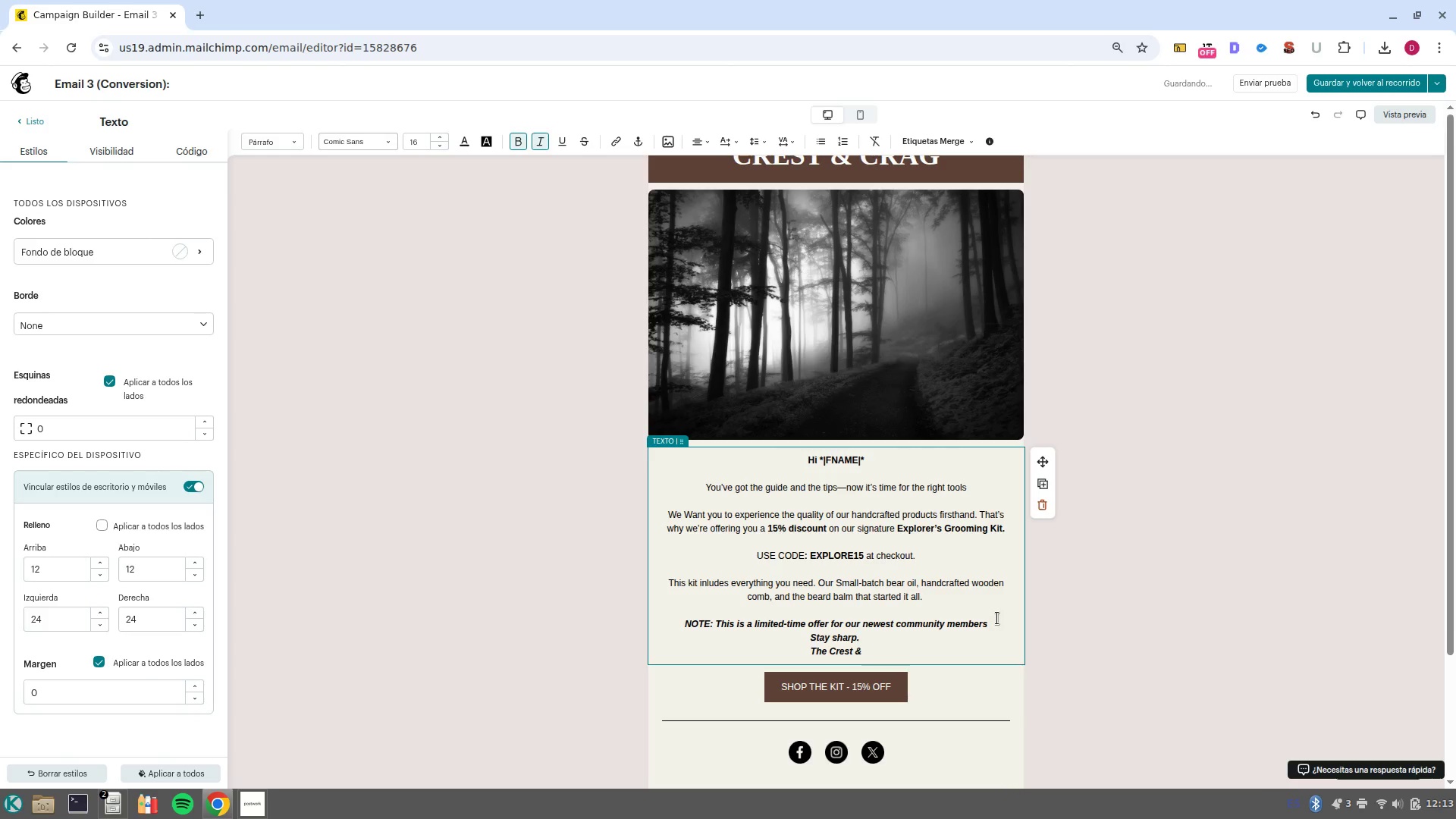 
type( Crag t)
key(Backspace)
type(Team)
 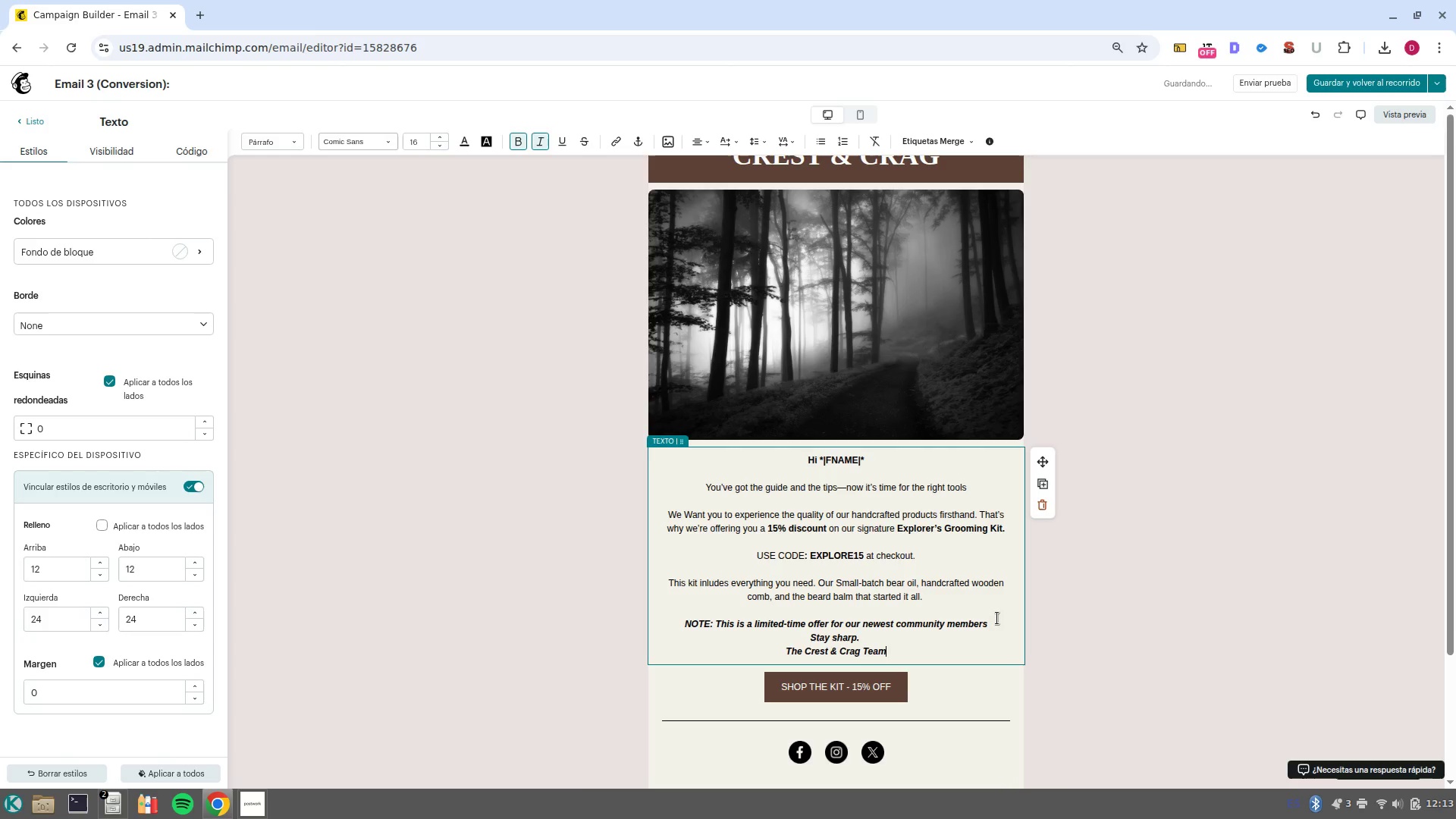 
left_click_drag(start_coordinate=[918, 651], to_coordinate=[783, 642])
 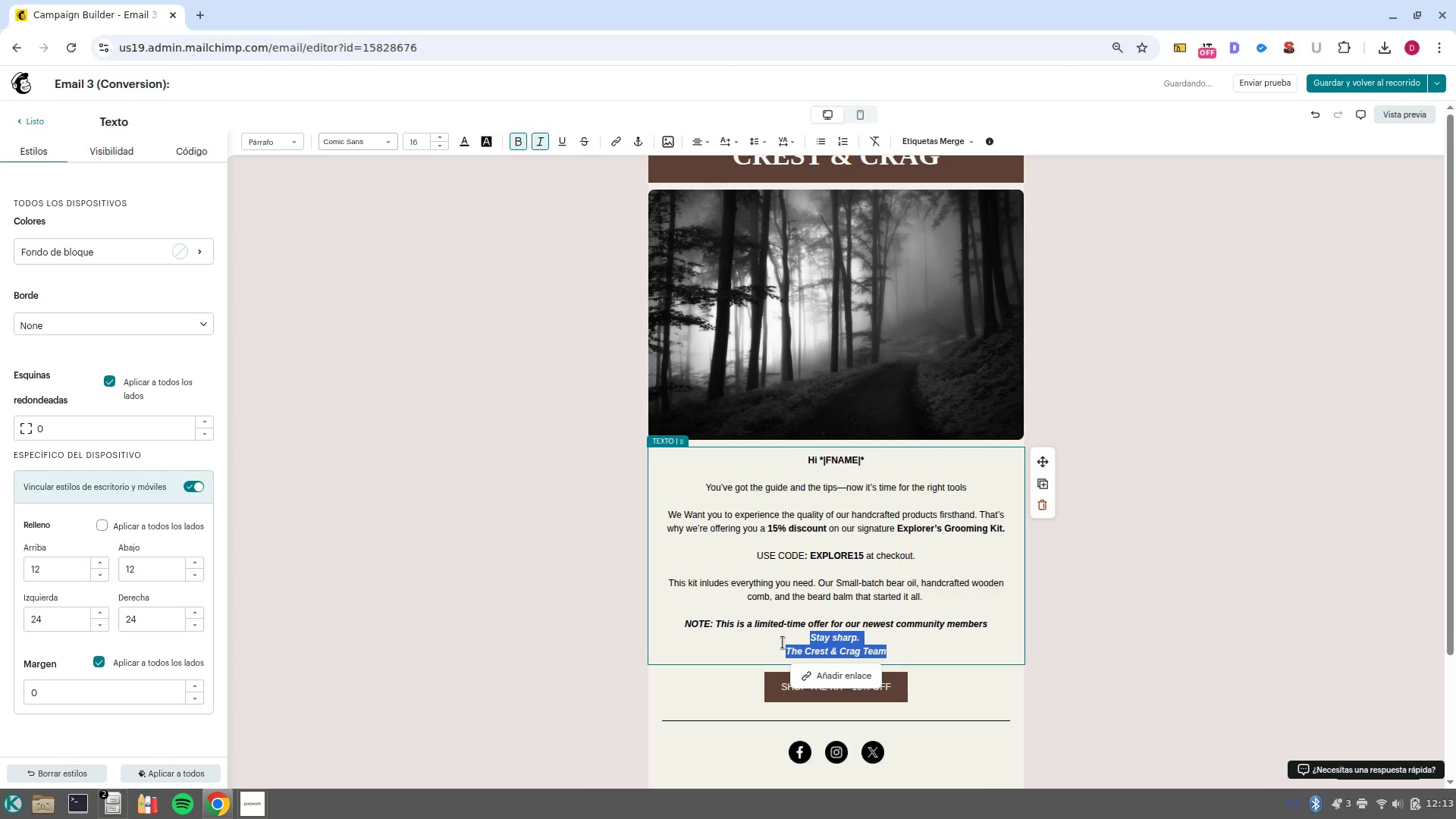 
key(Control+B)
 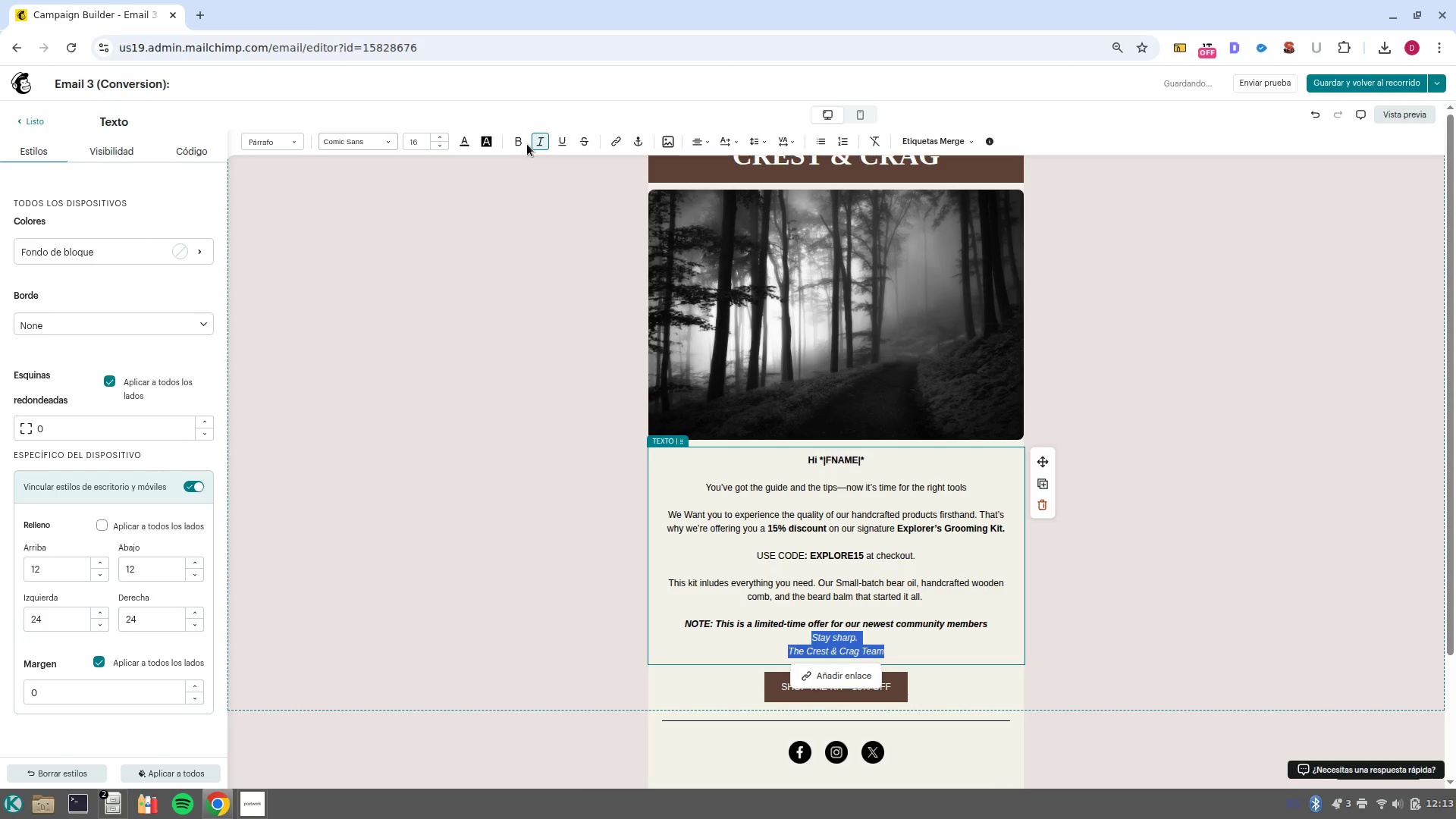 
left_click([536, 144])
 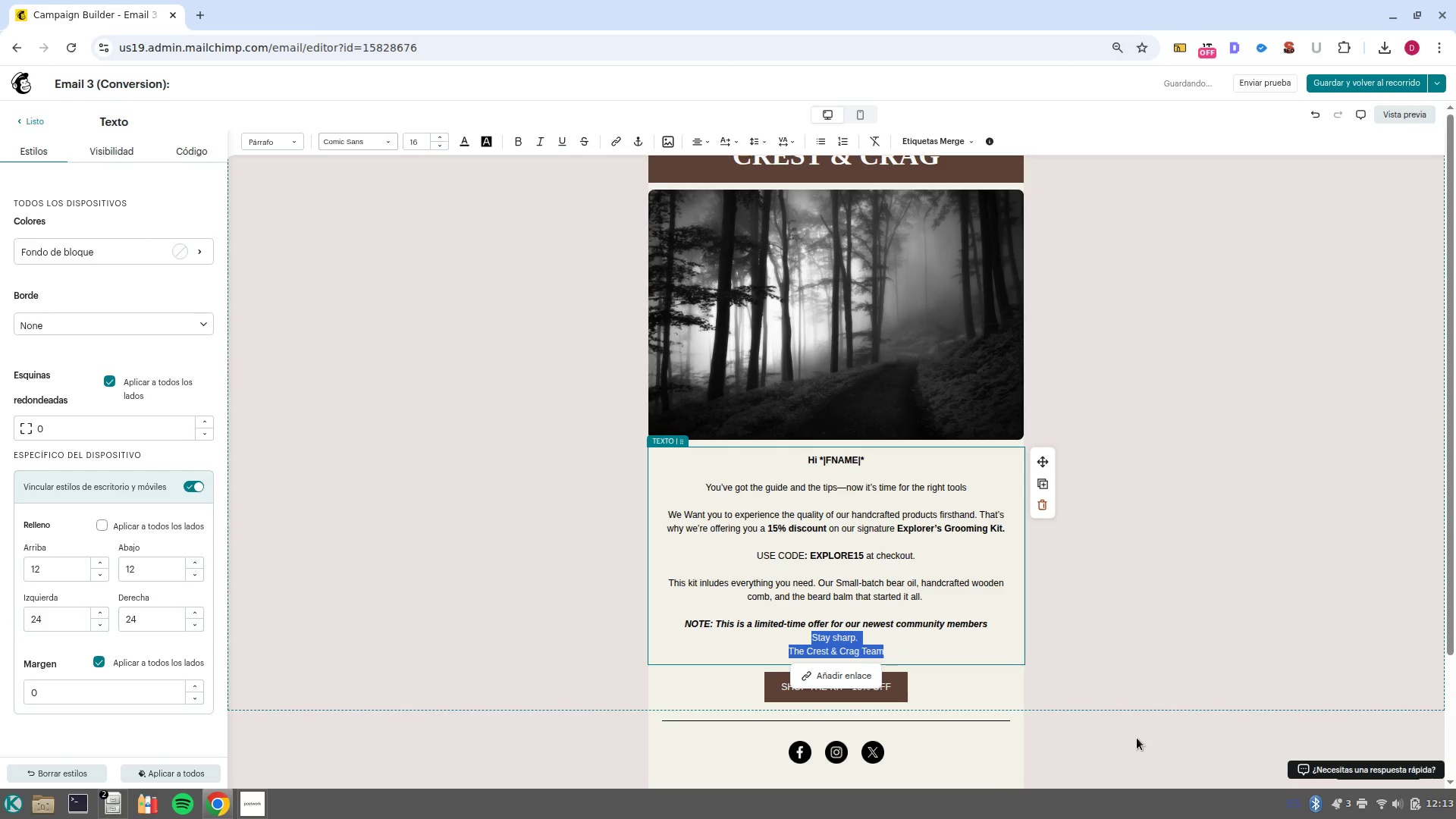 
left_click([1098, 661])
 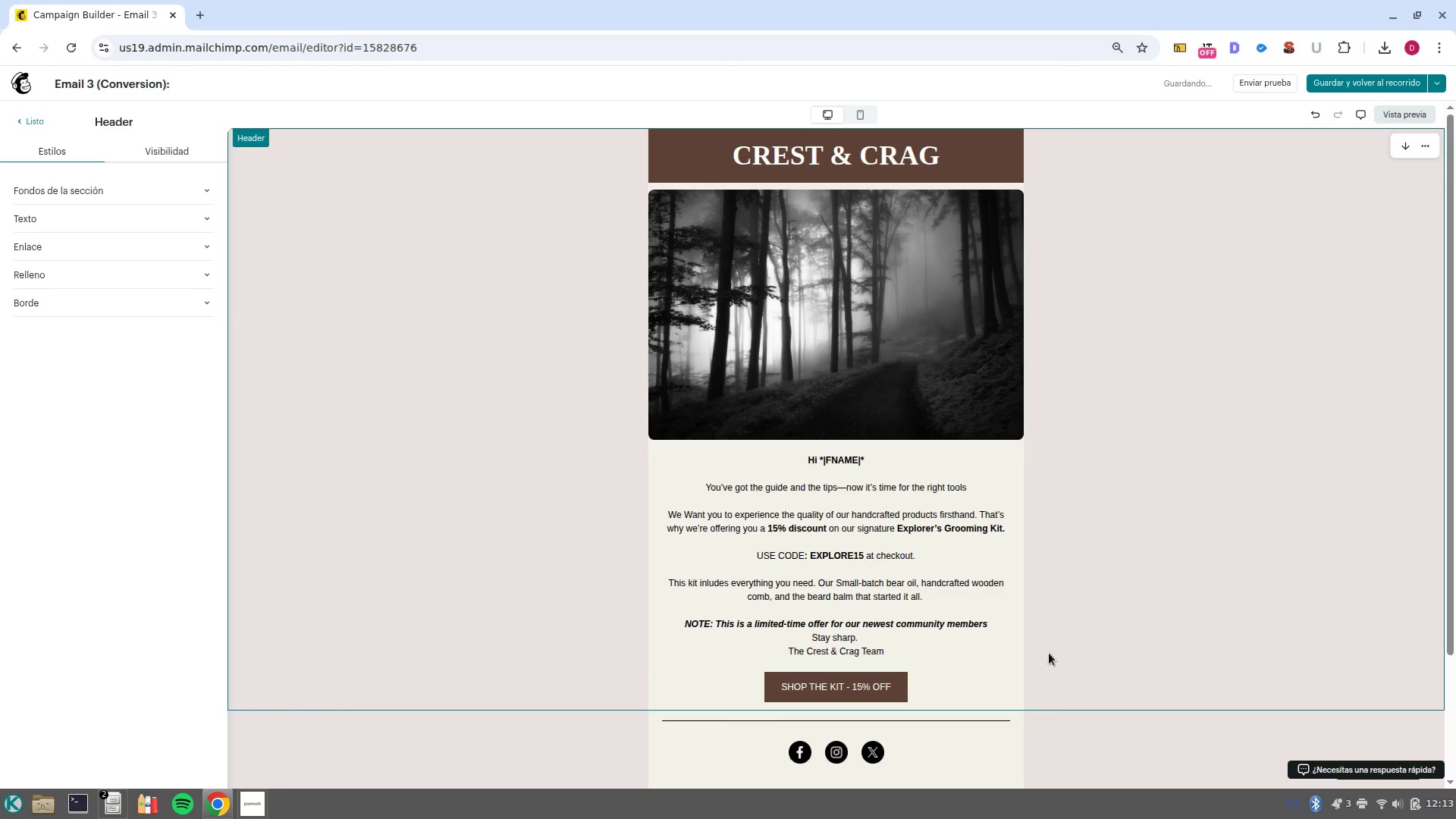 
left_click([997, 616])
 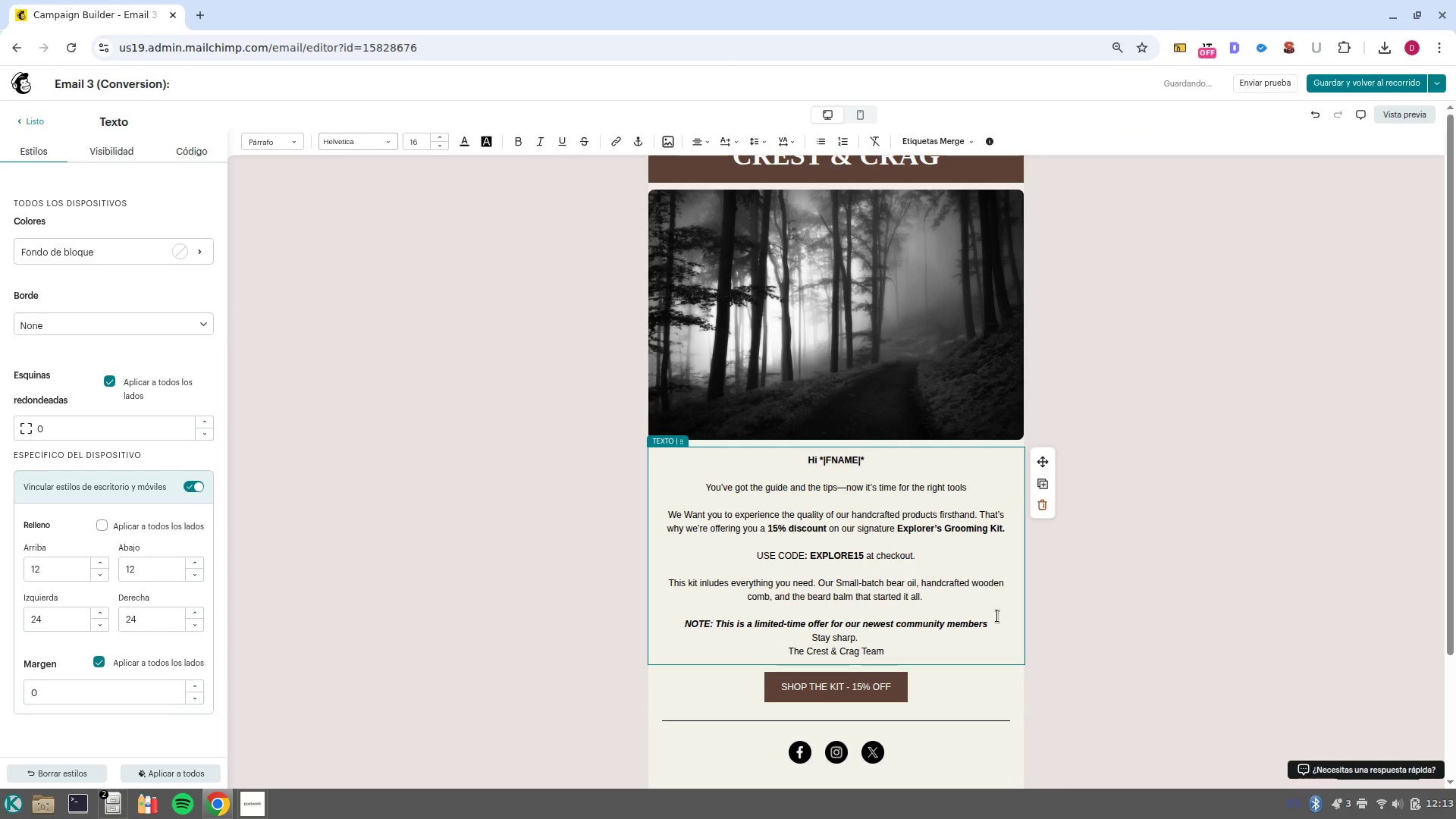 
left_click([1000, 626])
 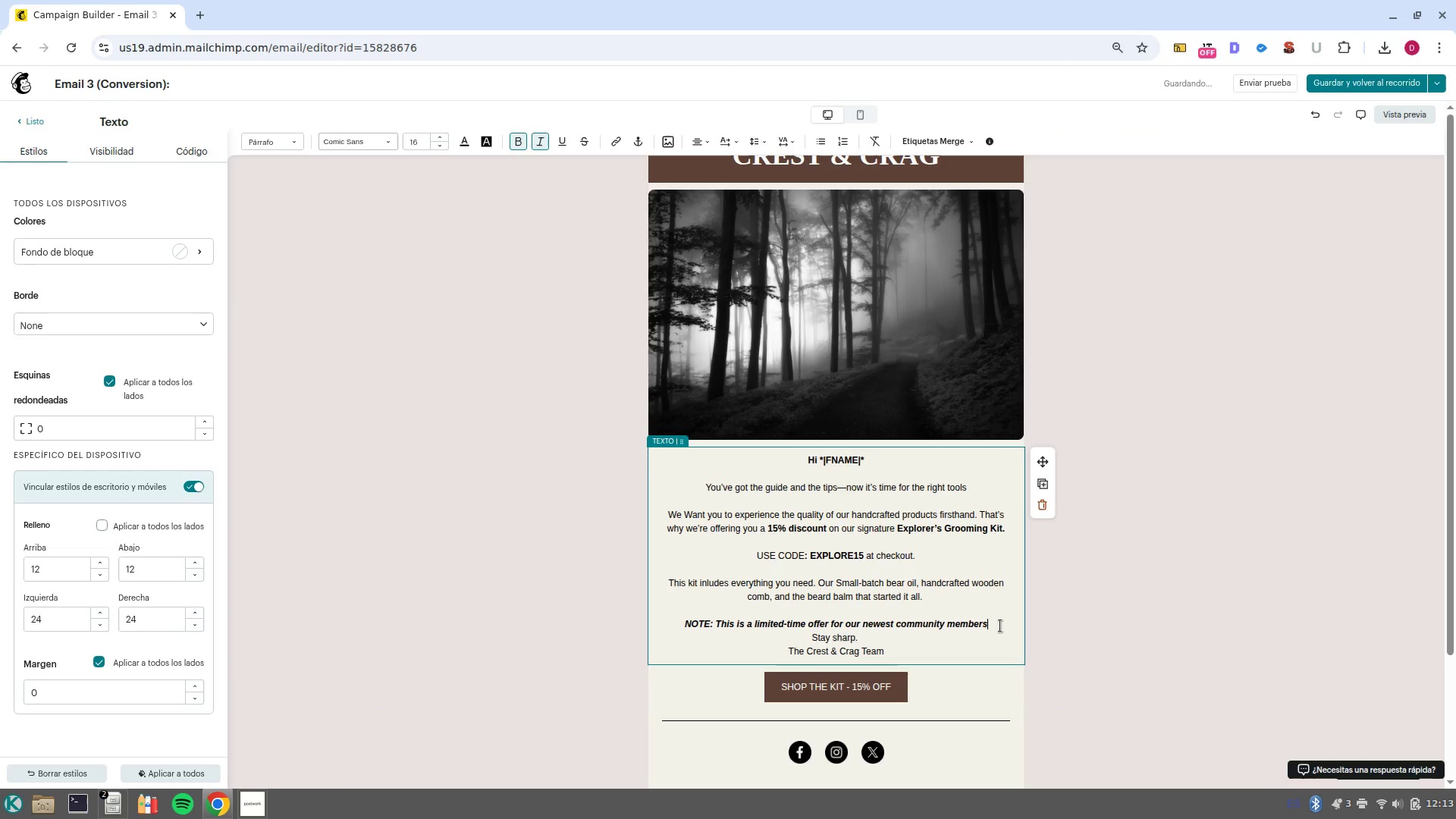 
key(Enter)
 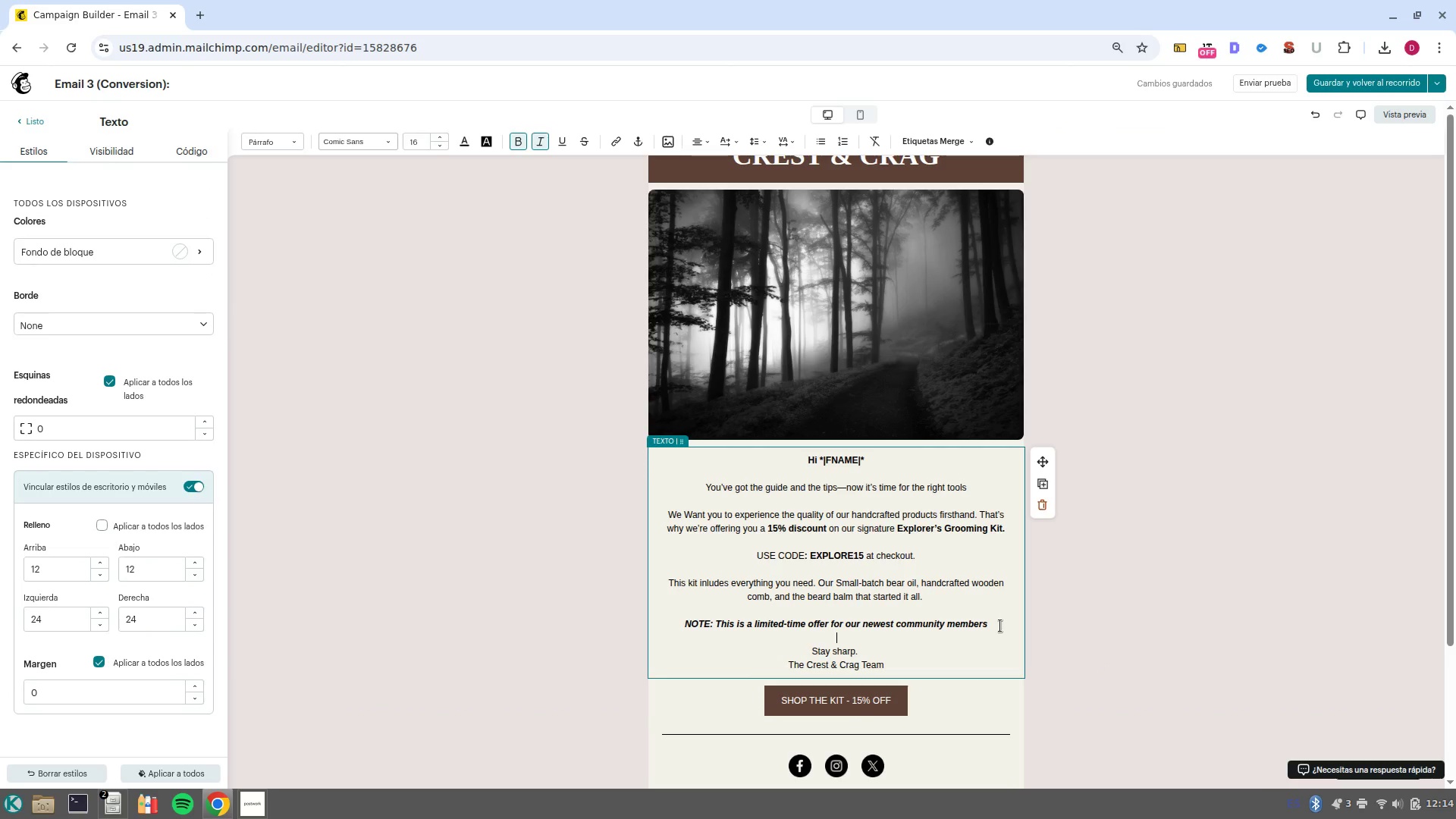 
wait(10.19)
 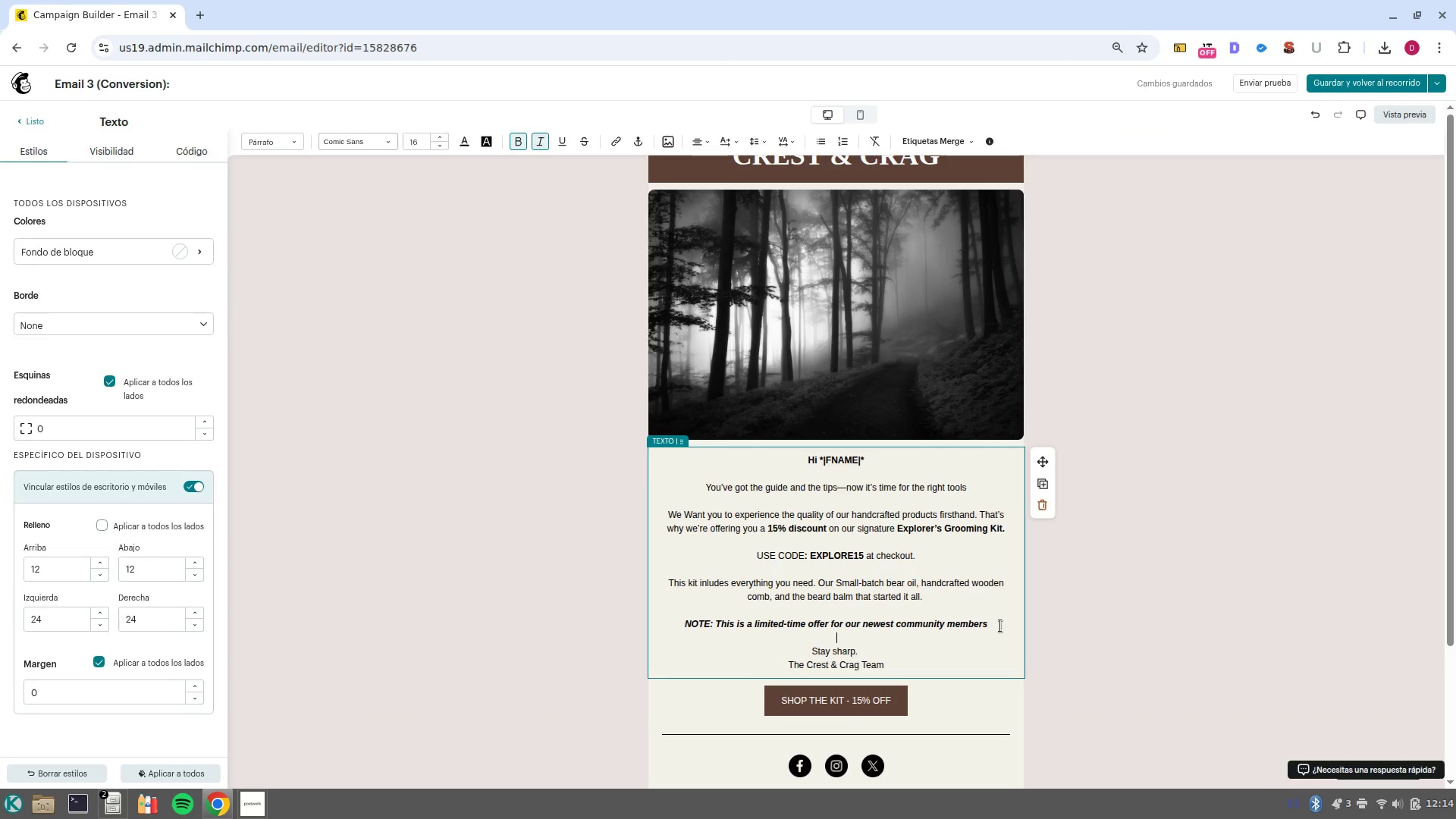 
left_click([855, 698])
 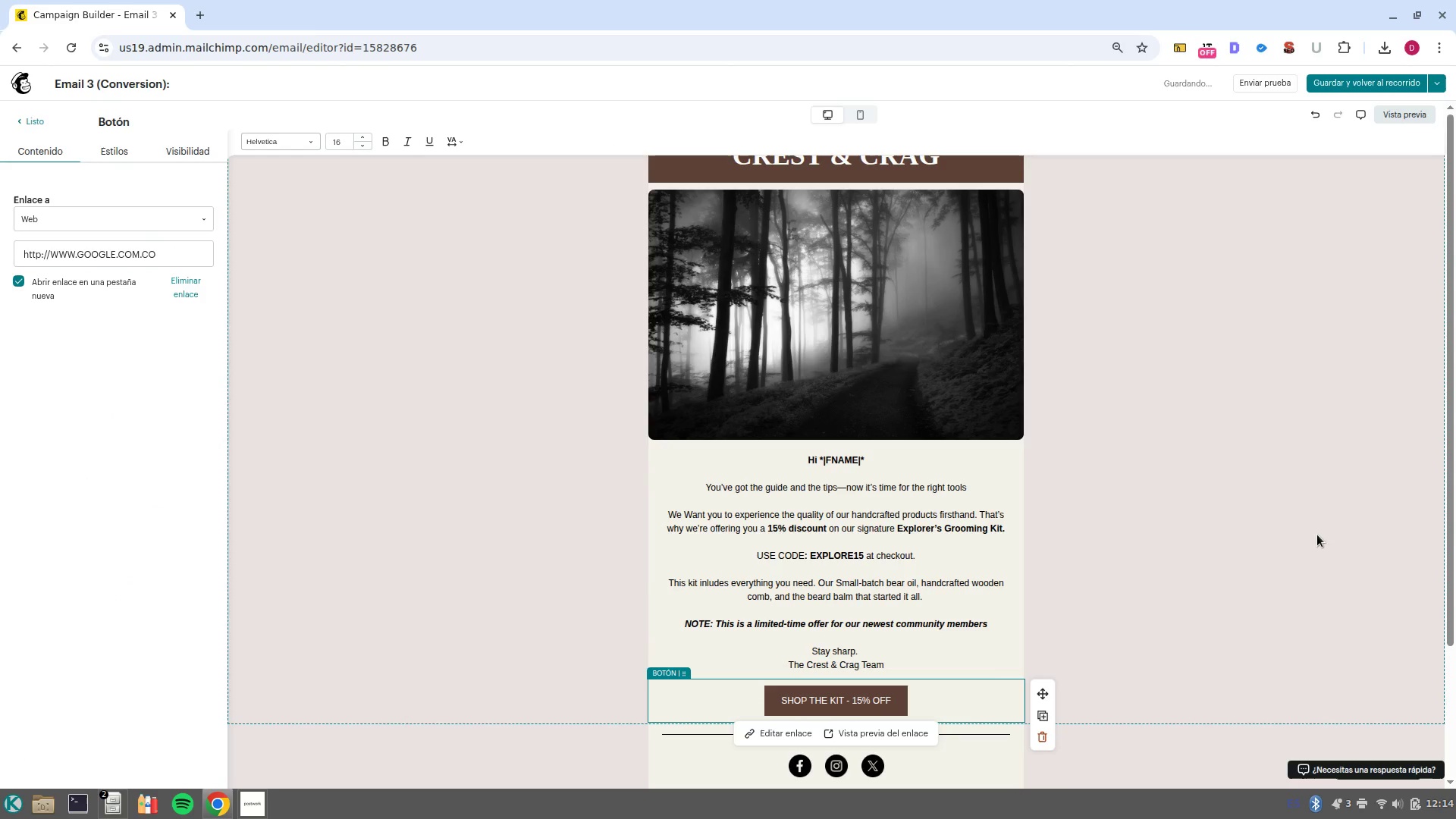 
wait(6.79)
 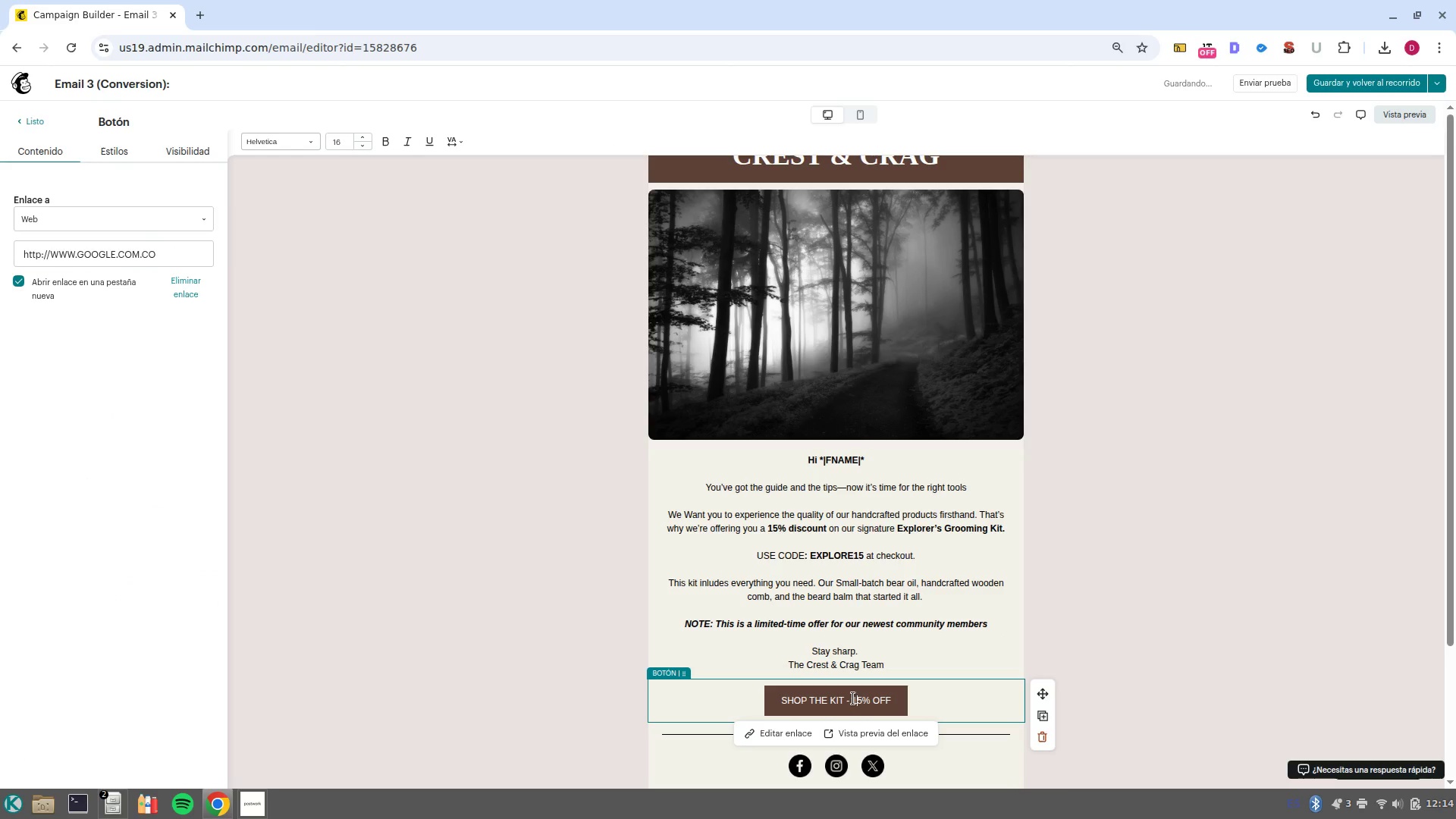 
left_click([1334, 86])
 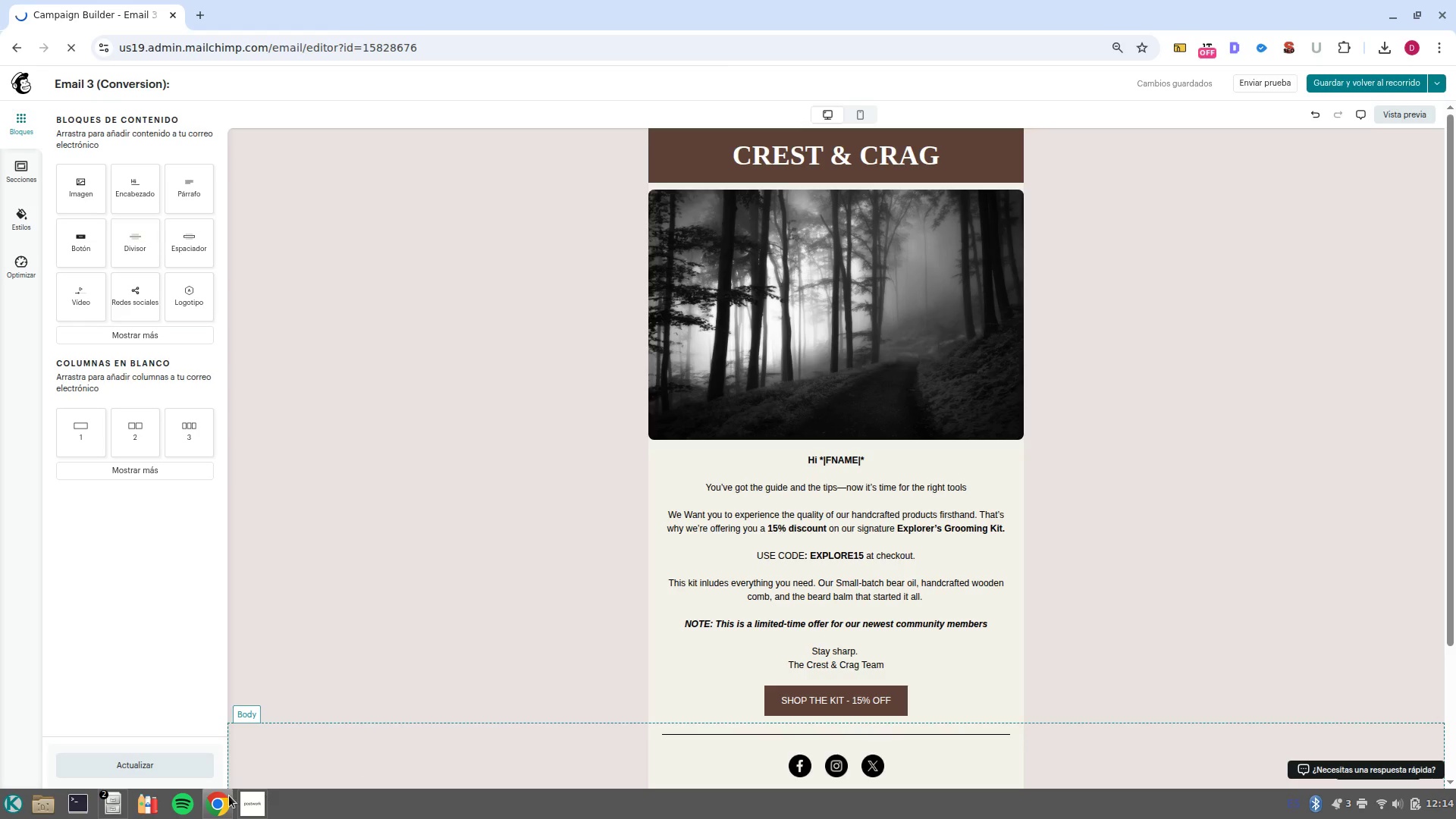 
left_click([256, 802])